 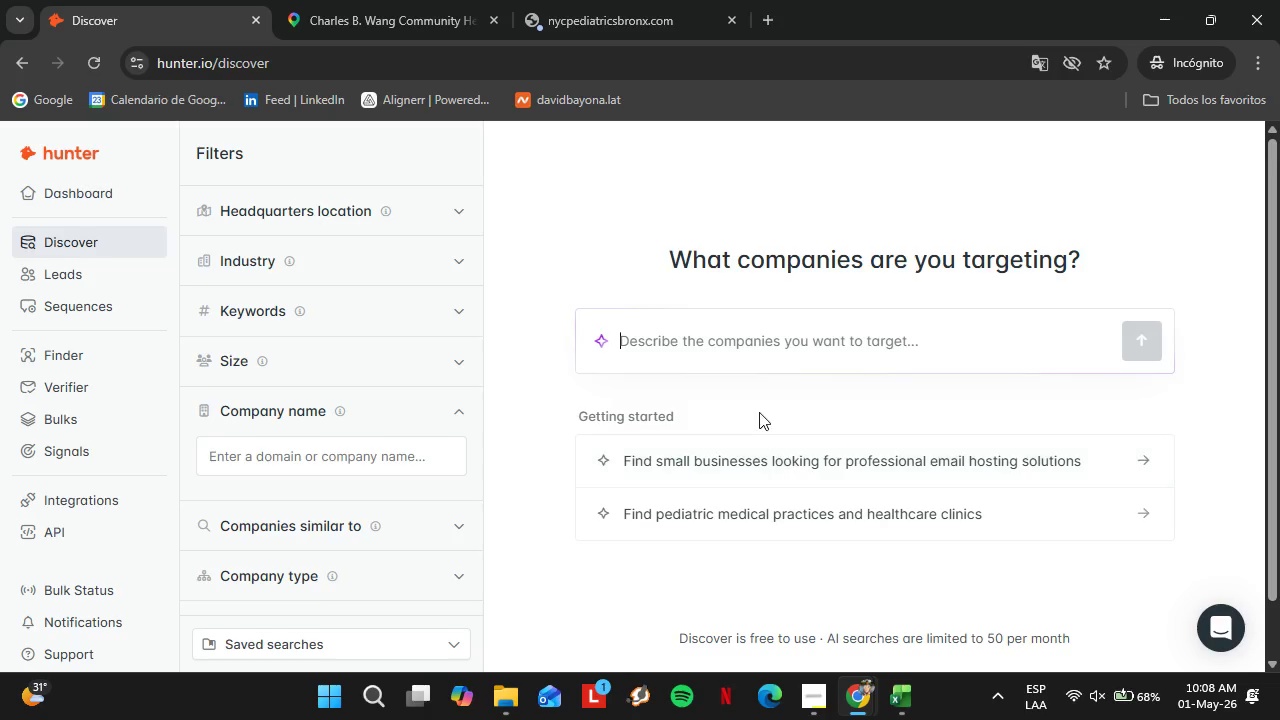 
type(Pediatric Clinis)
 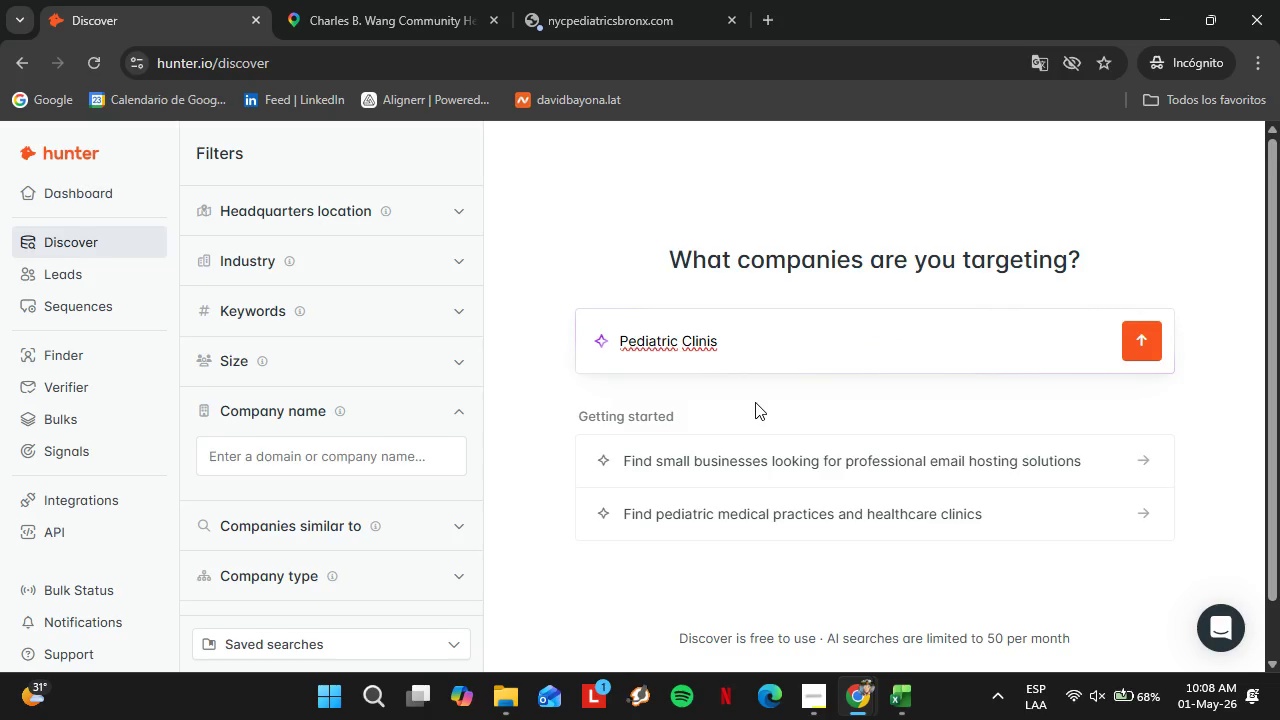 
wait(10.92)
 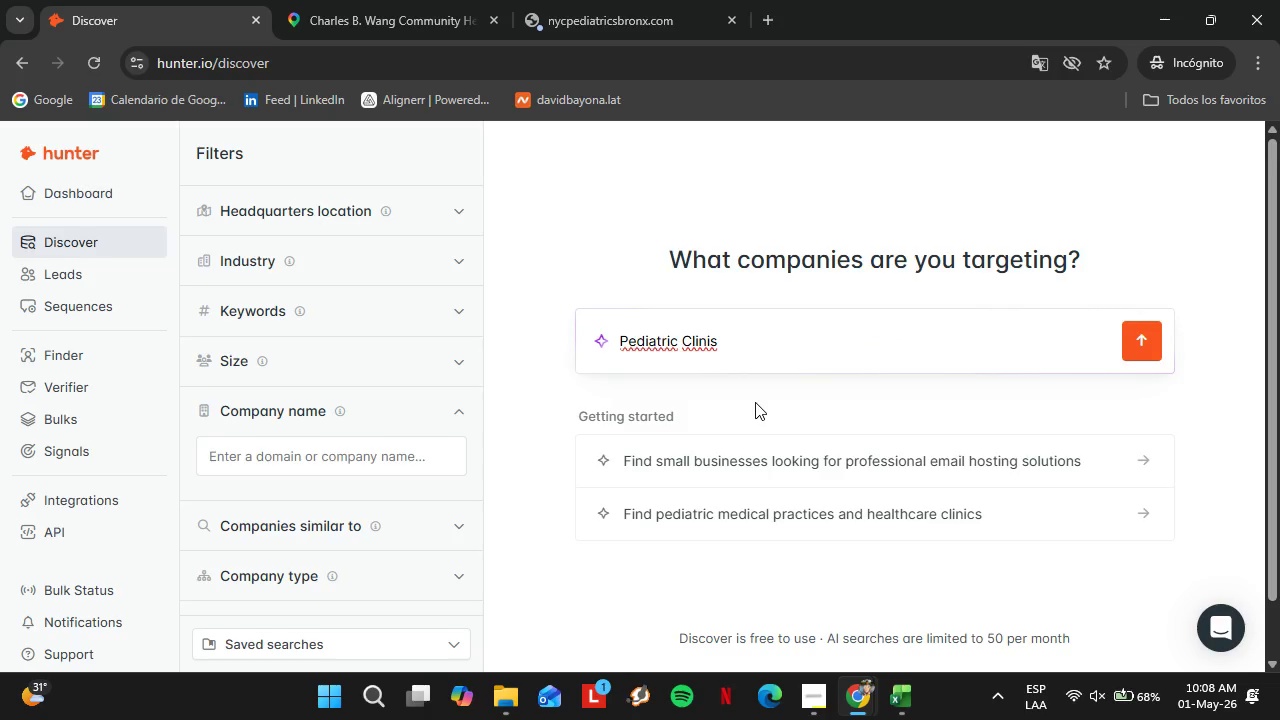 
type( NE USA)
 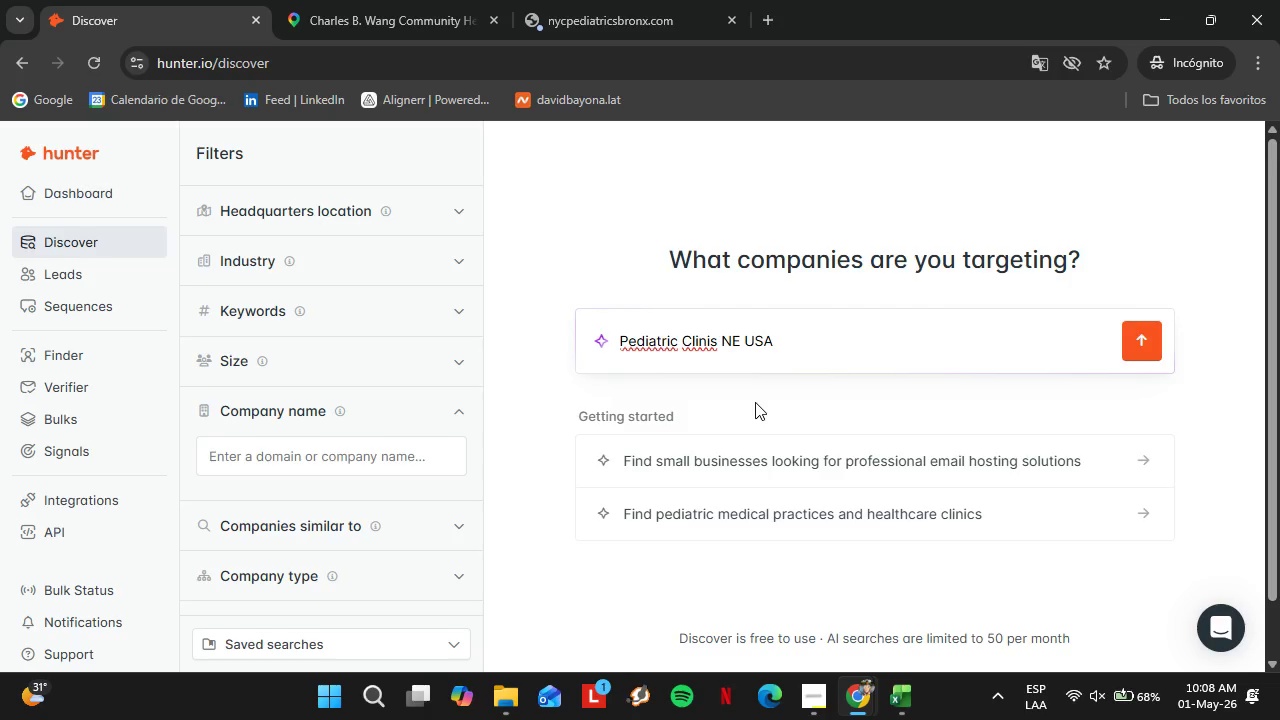 
wait(9.75)
 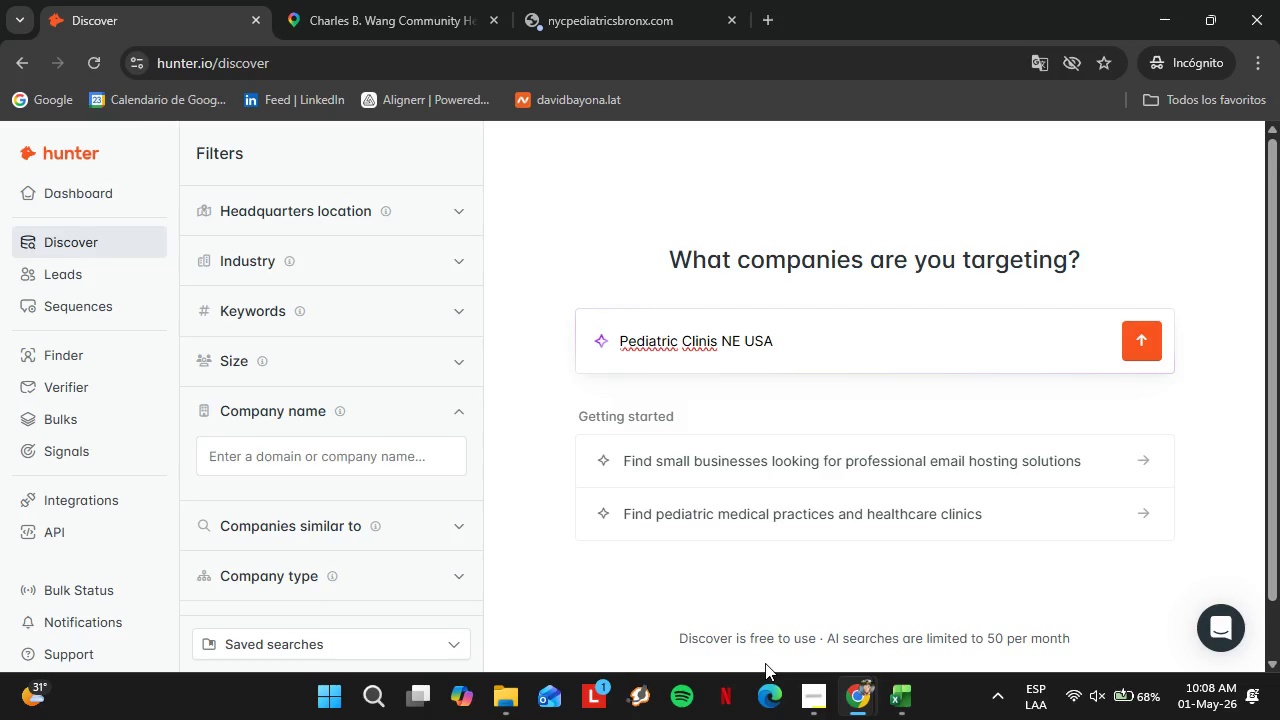 
left_click([1148, 341])
 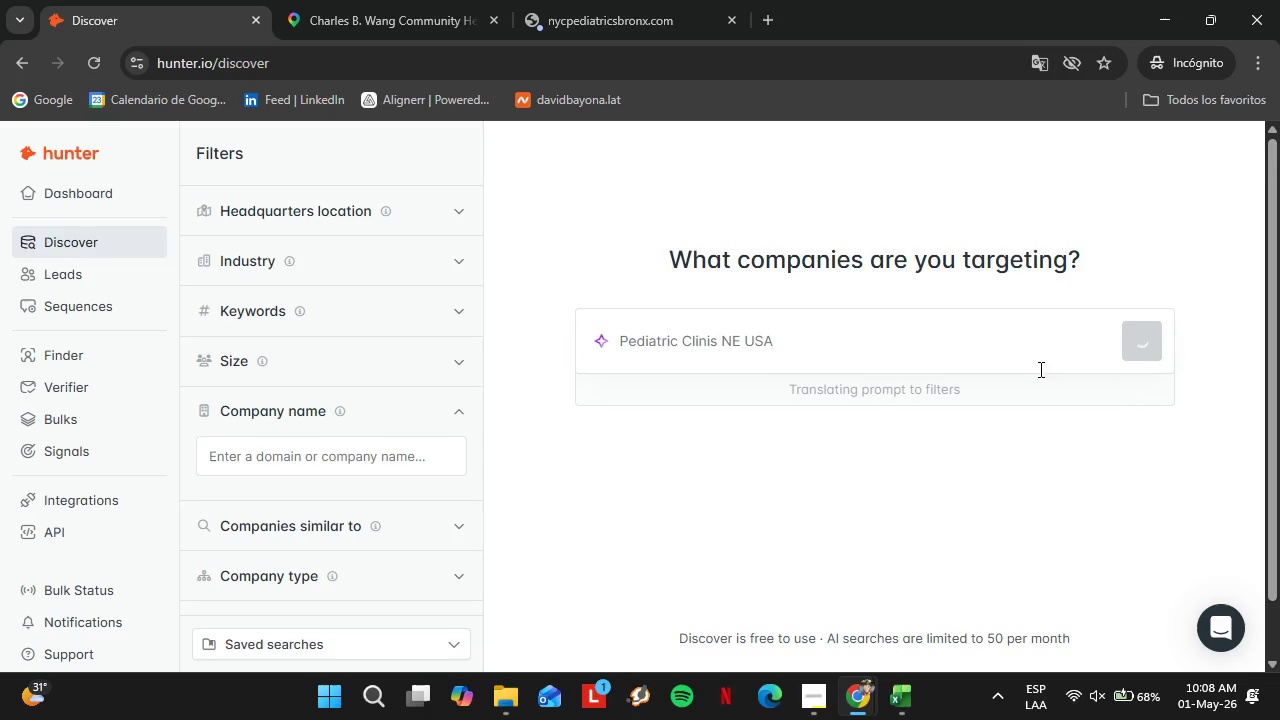 
mouse_move([537, 367])
 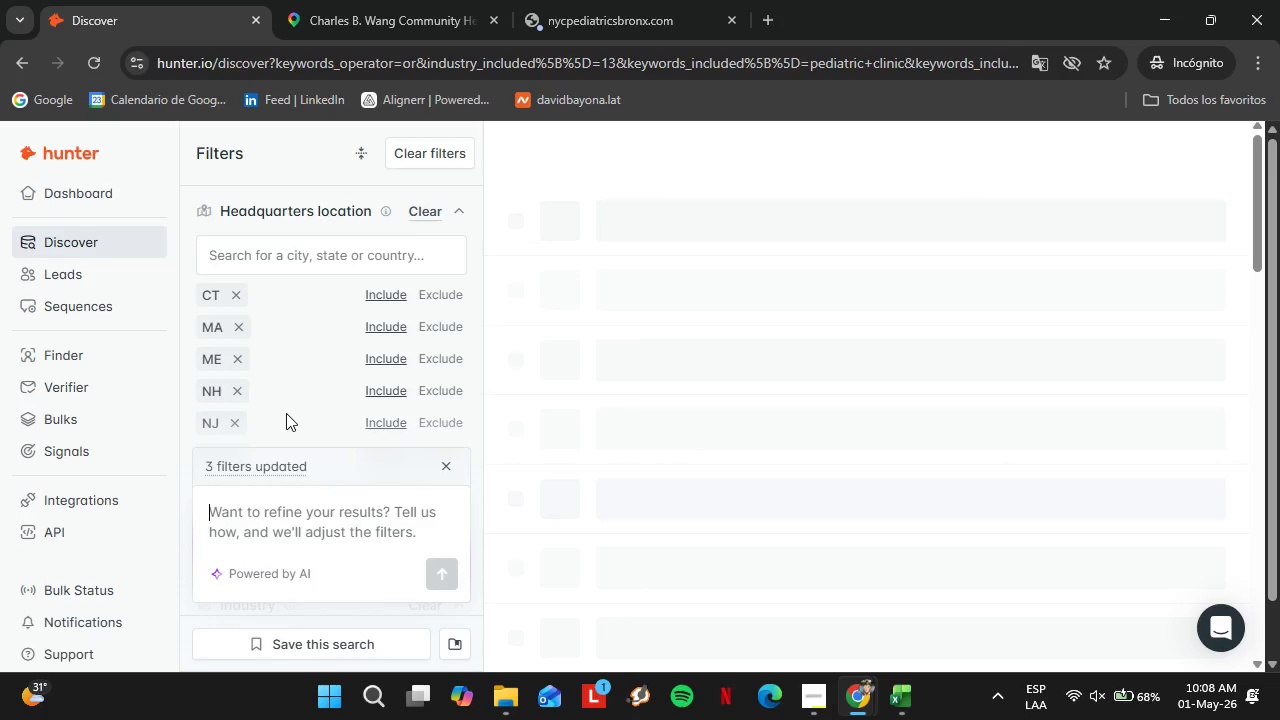 
scroll: coordinate [329, 363], scroll_direction: down, amount: 8.0
 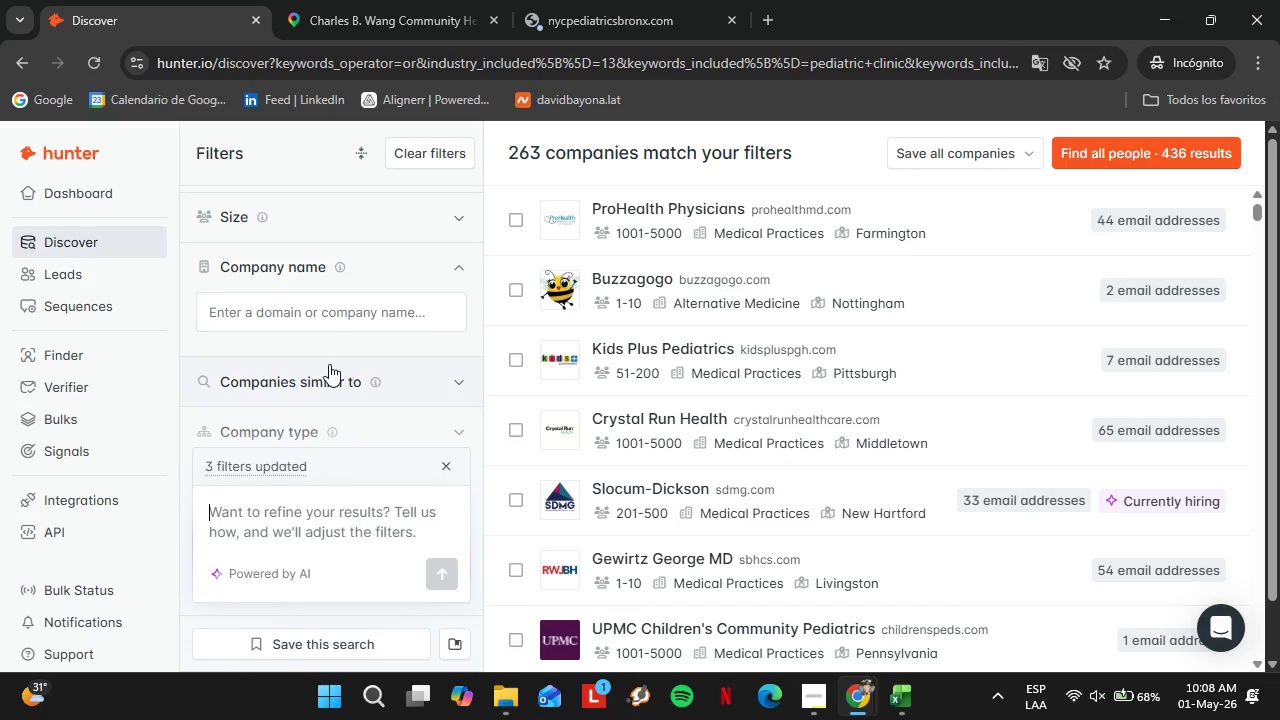 
scroll: coordinate [319, 388], scroll_direction: down, amount: 3.0
 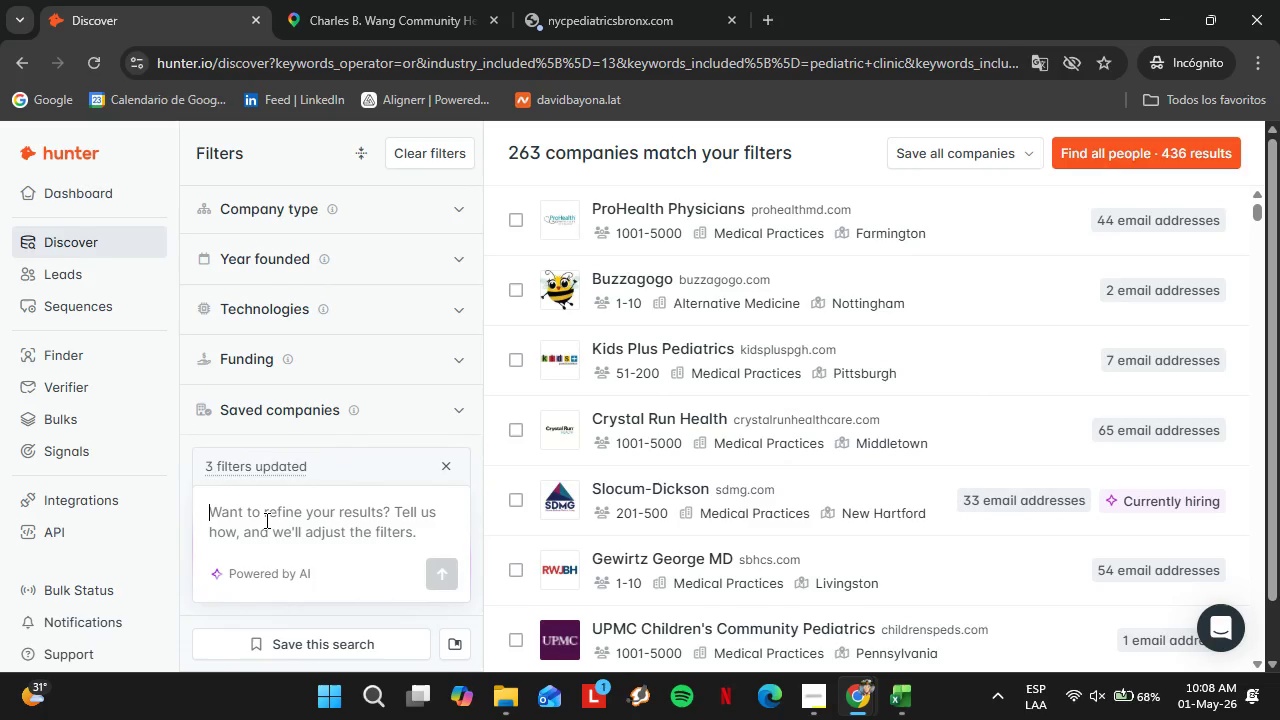 
type(Pediatrician, Owner, Practice Manager o )
key(Backspace)
type(r Medical Directp)
key(Backspace)
type(or)
 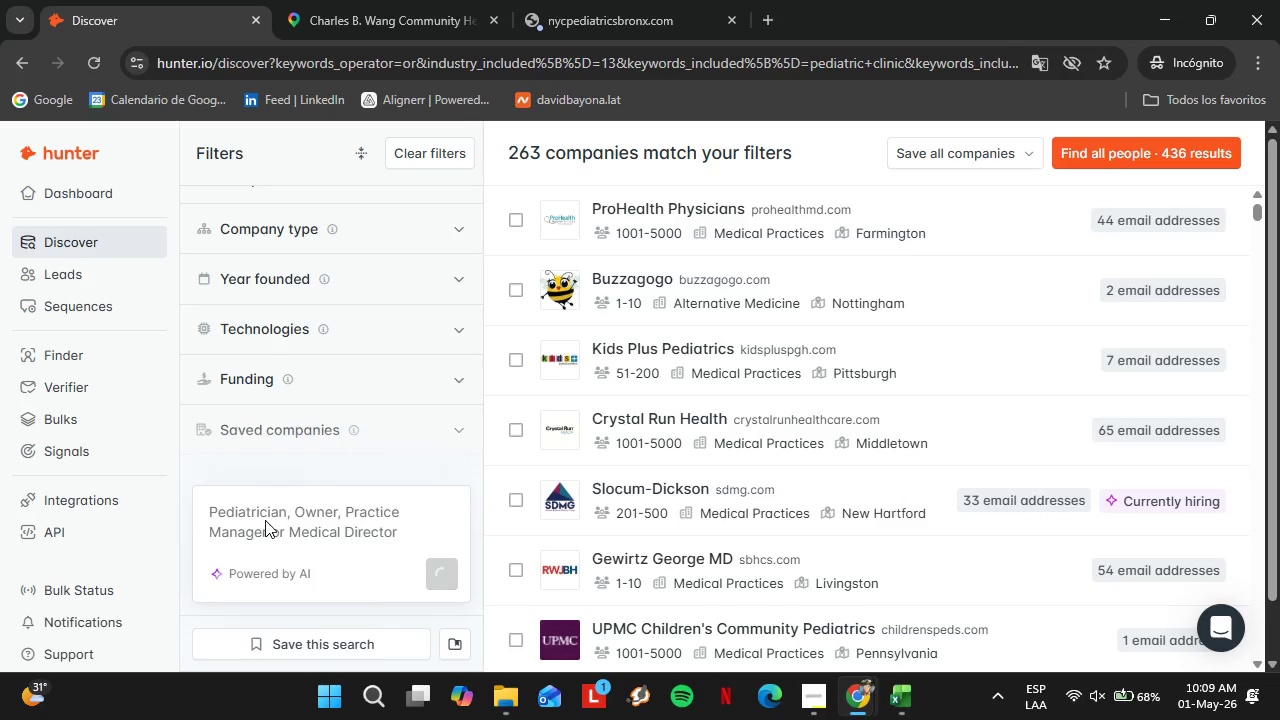 
 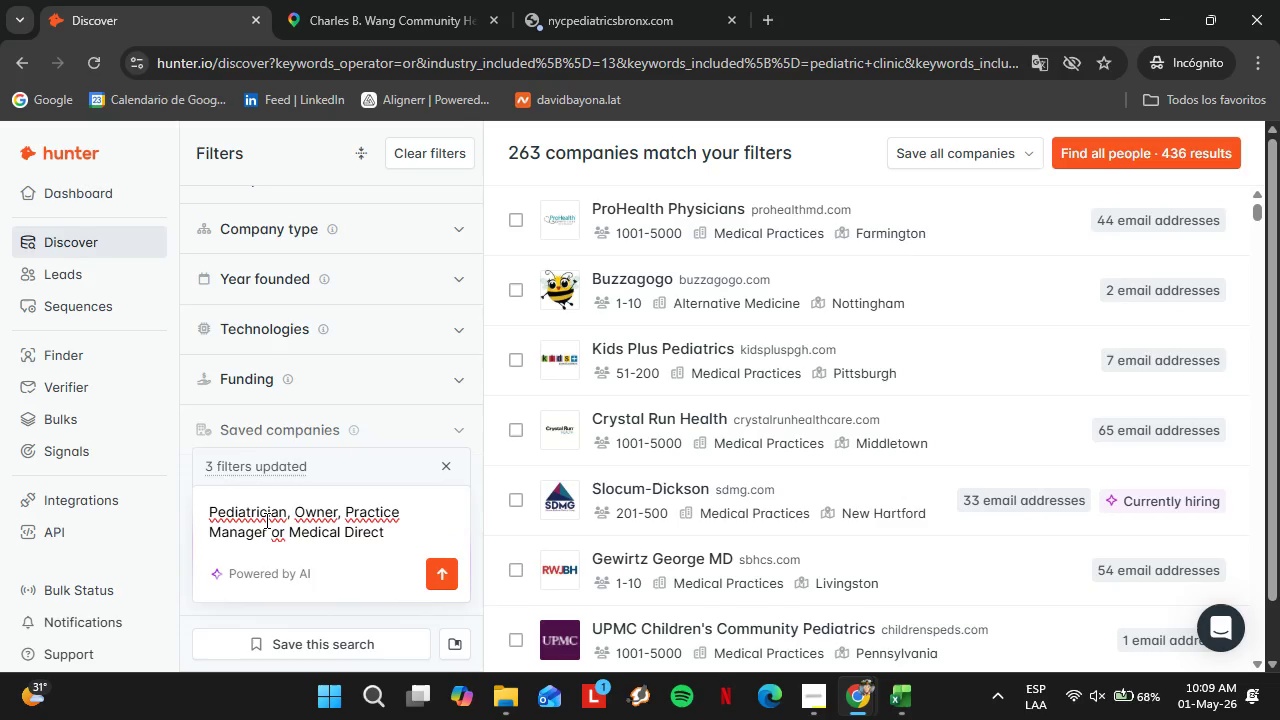 
key(Enter)
 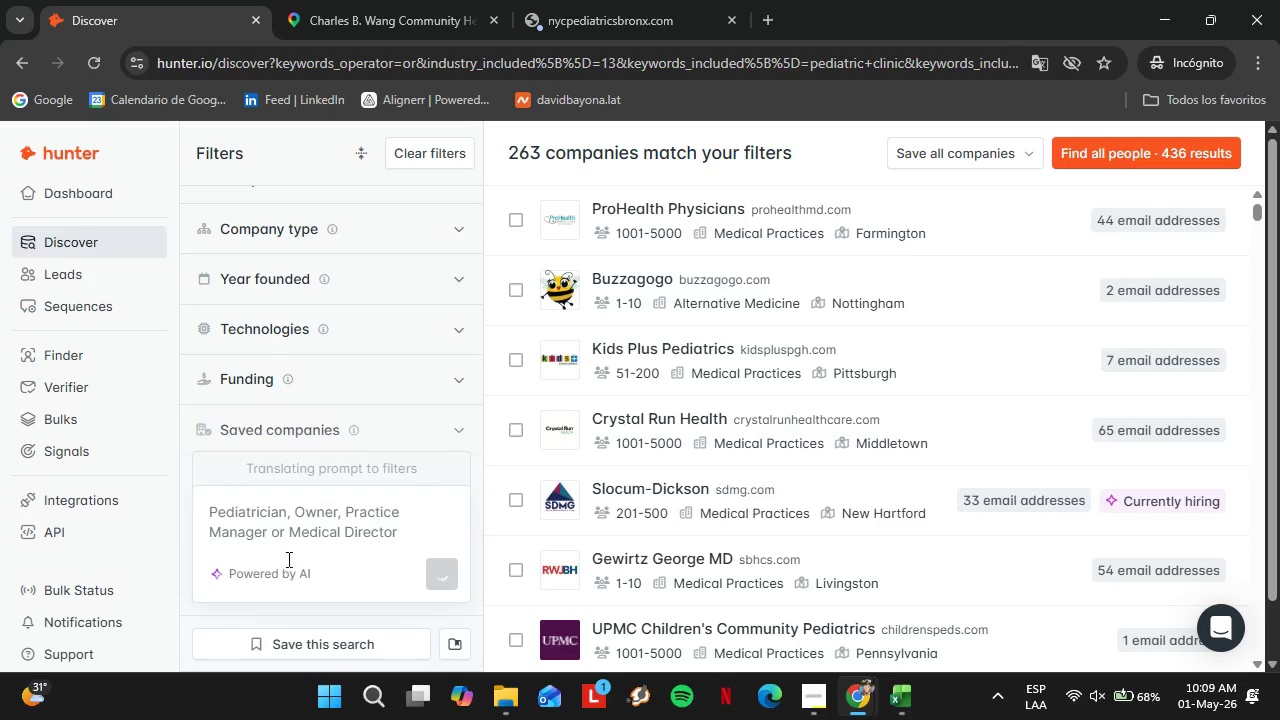 
mouse_move([327, 494])
 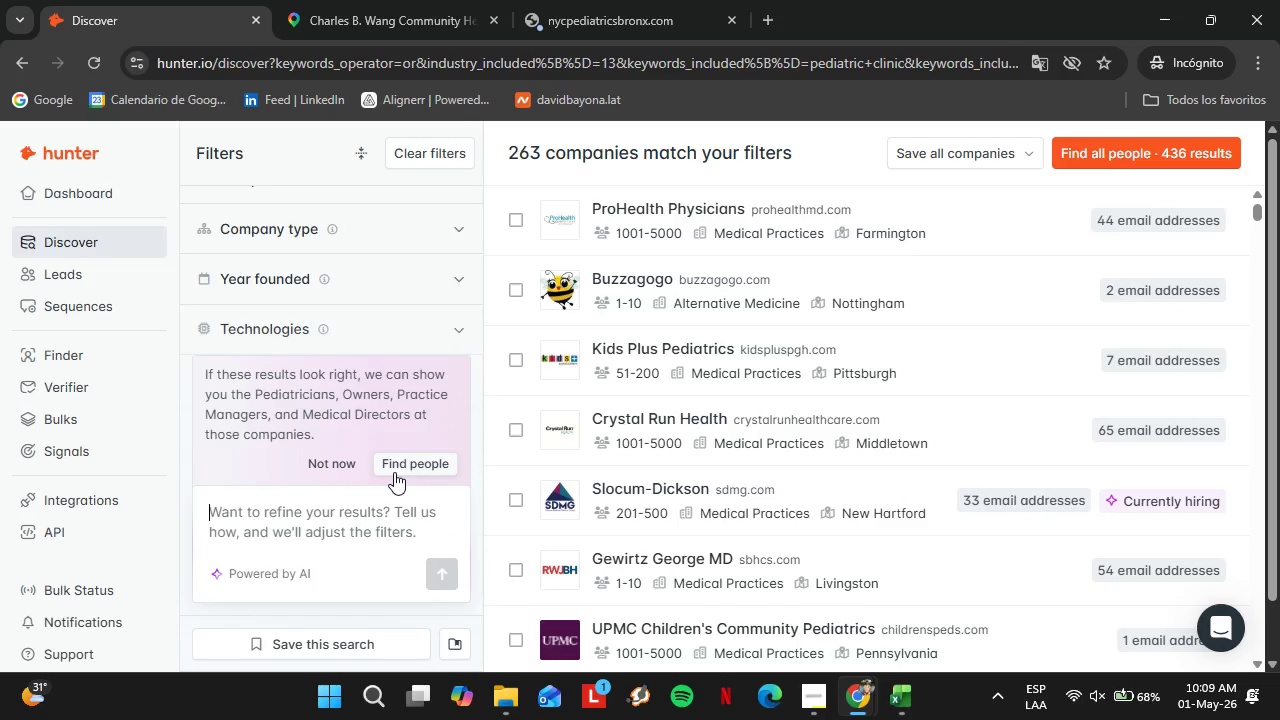 
left_click([394, 472])
 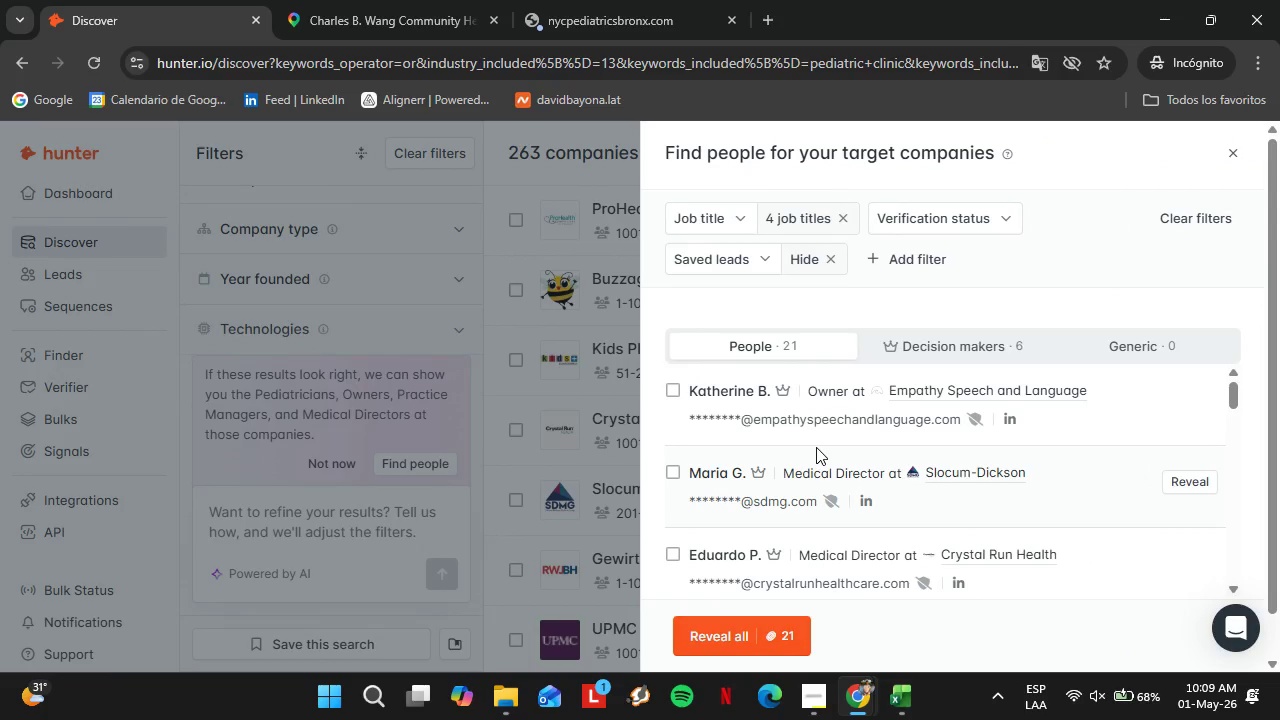 
wait(6.41)
 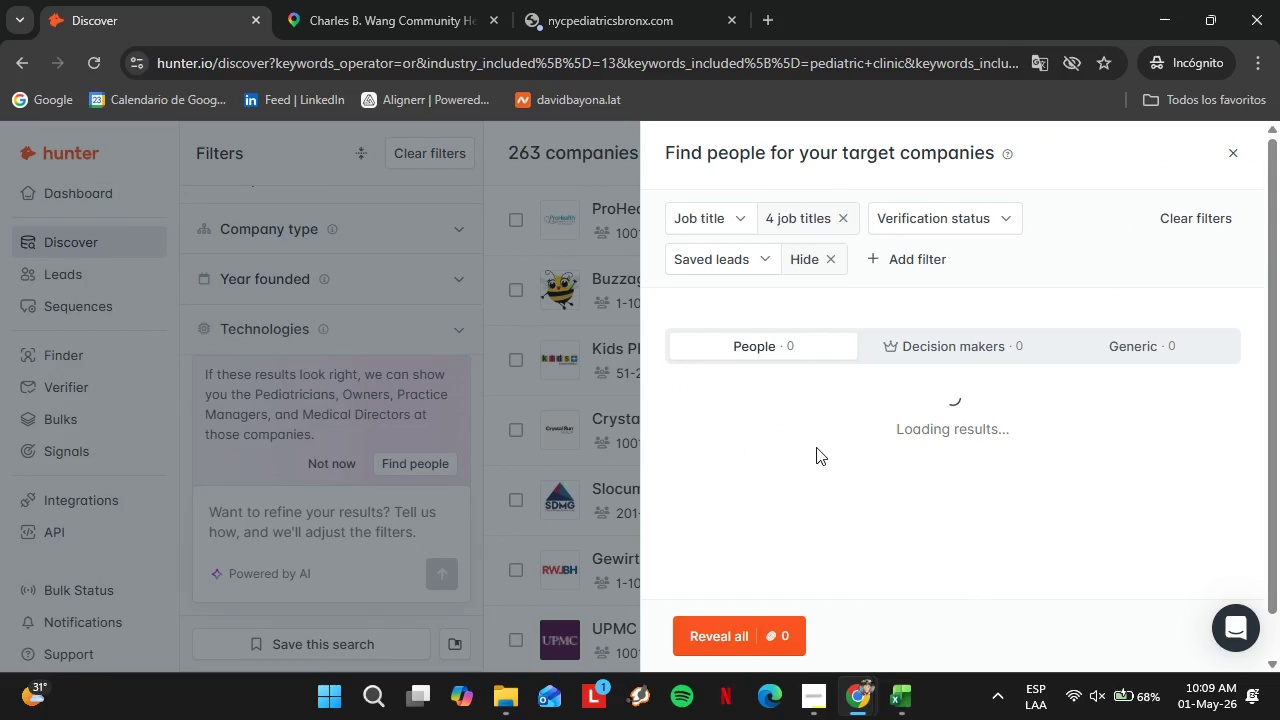 
left_click([950, 213])
 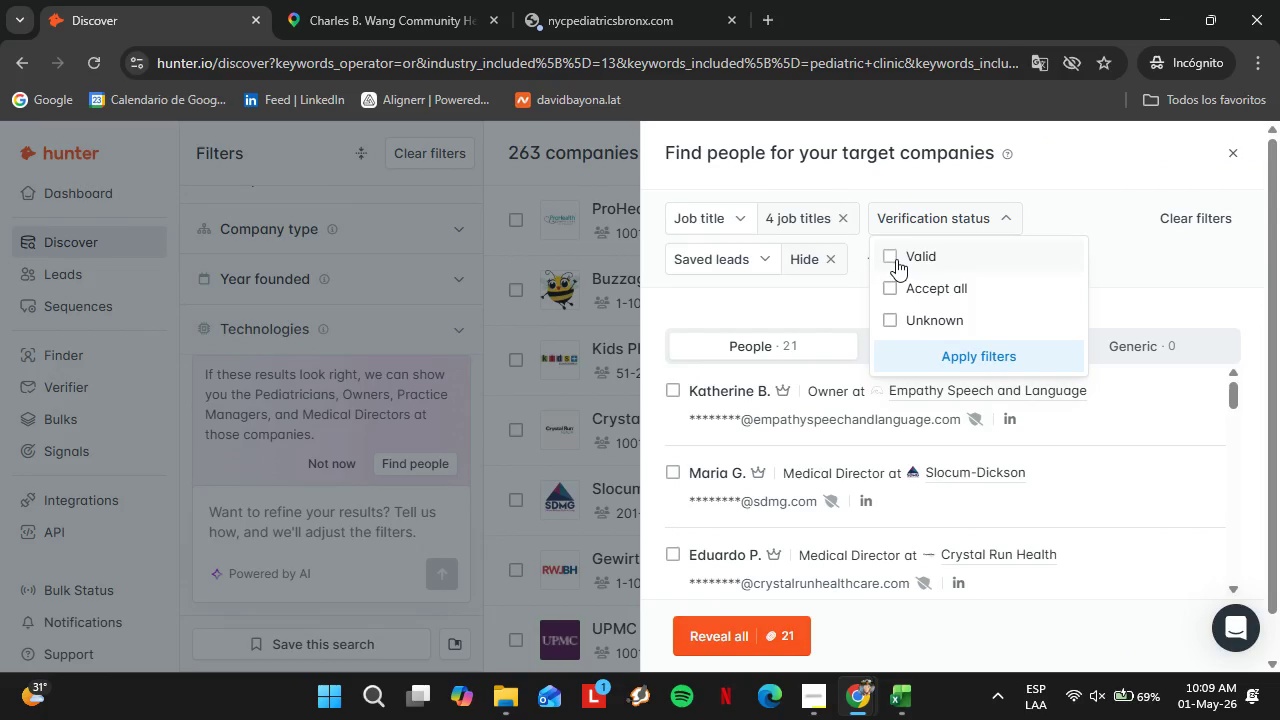 
left_click([896, 259])
 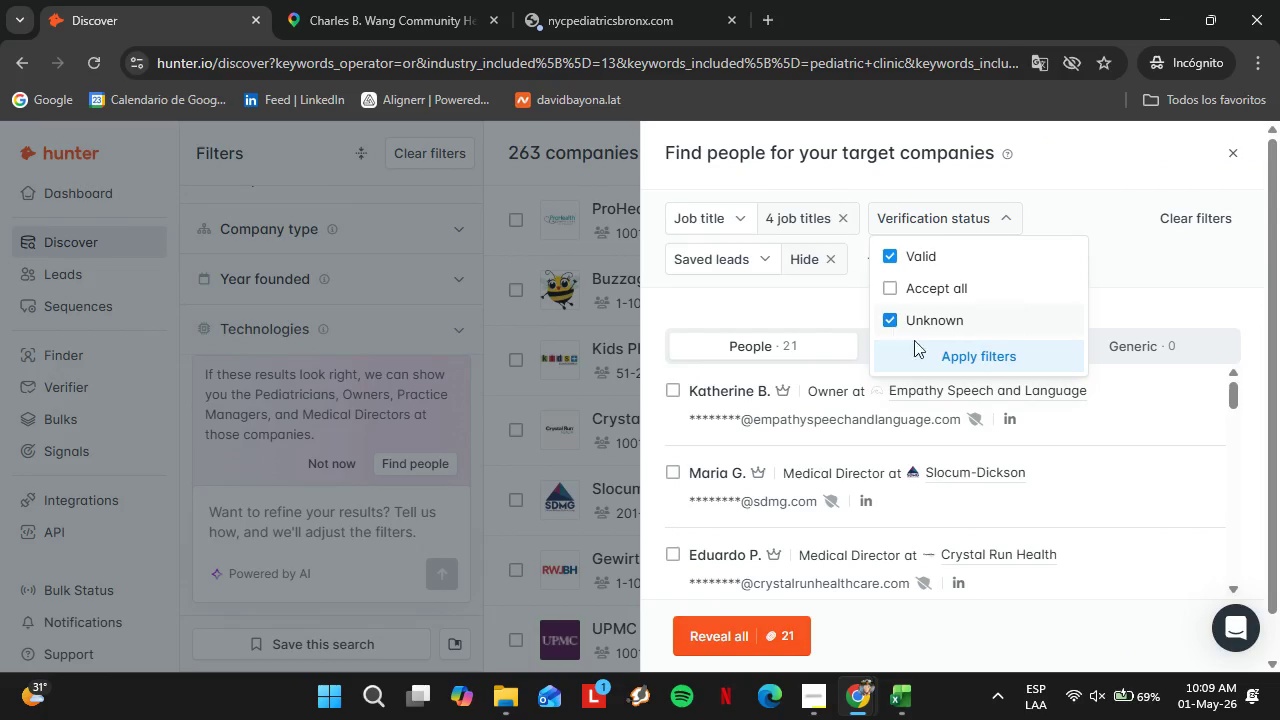 
double_click([914, 341])
 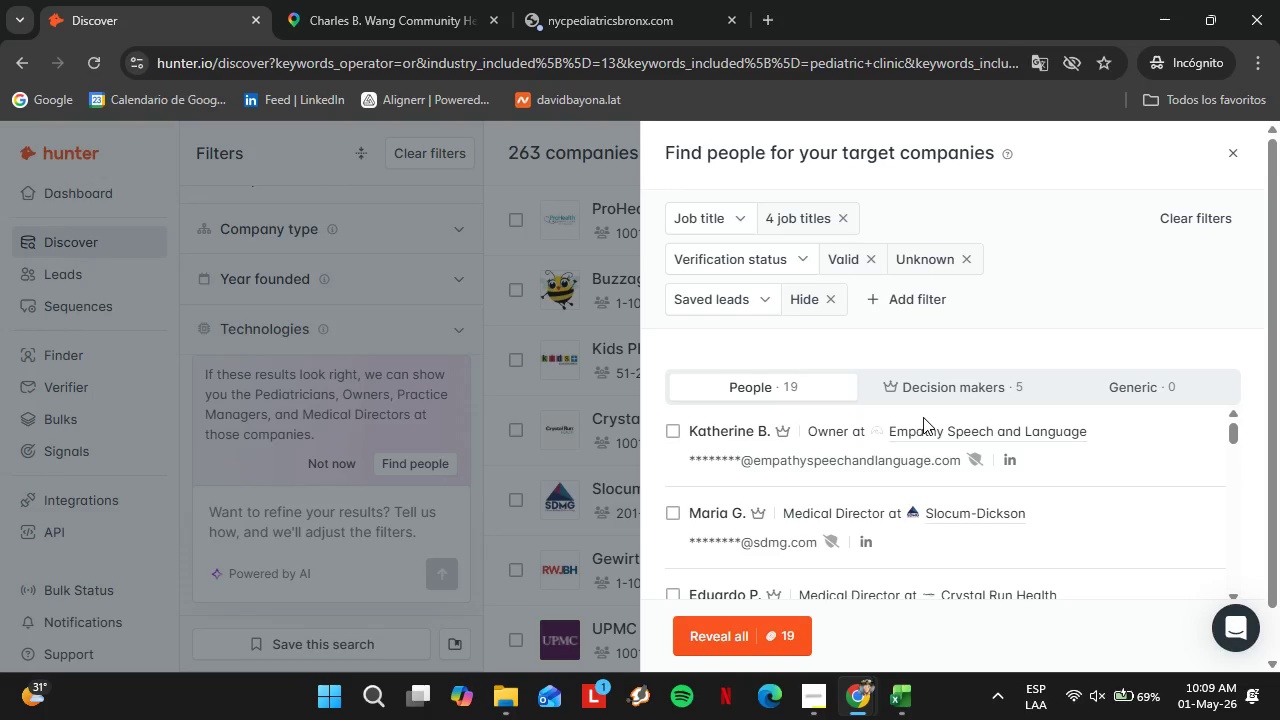 
scroll: coordinate [922, 442], scroll_direction: down, amount: 1.0
 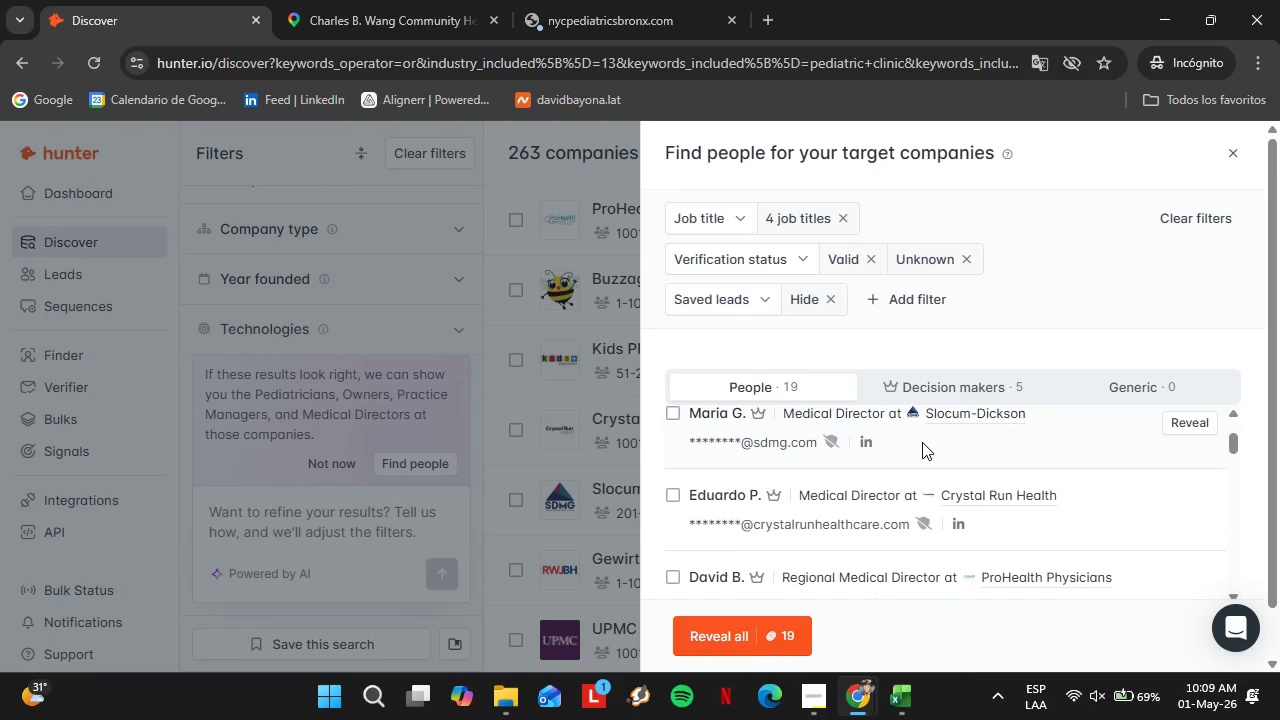 
scroll: coordinate [922, 442], scroll_direction: up, amount: 2.0
 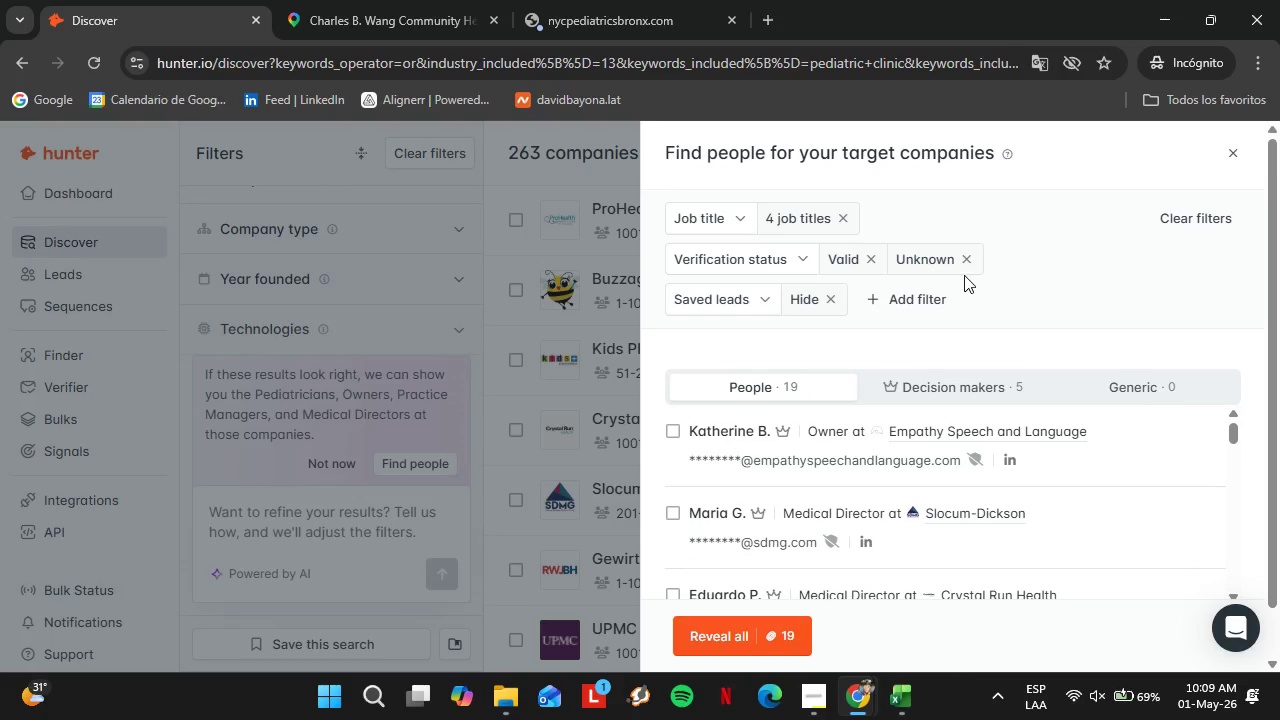 
left_click([966, 267])
 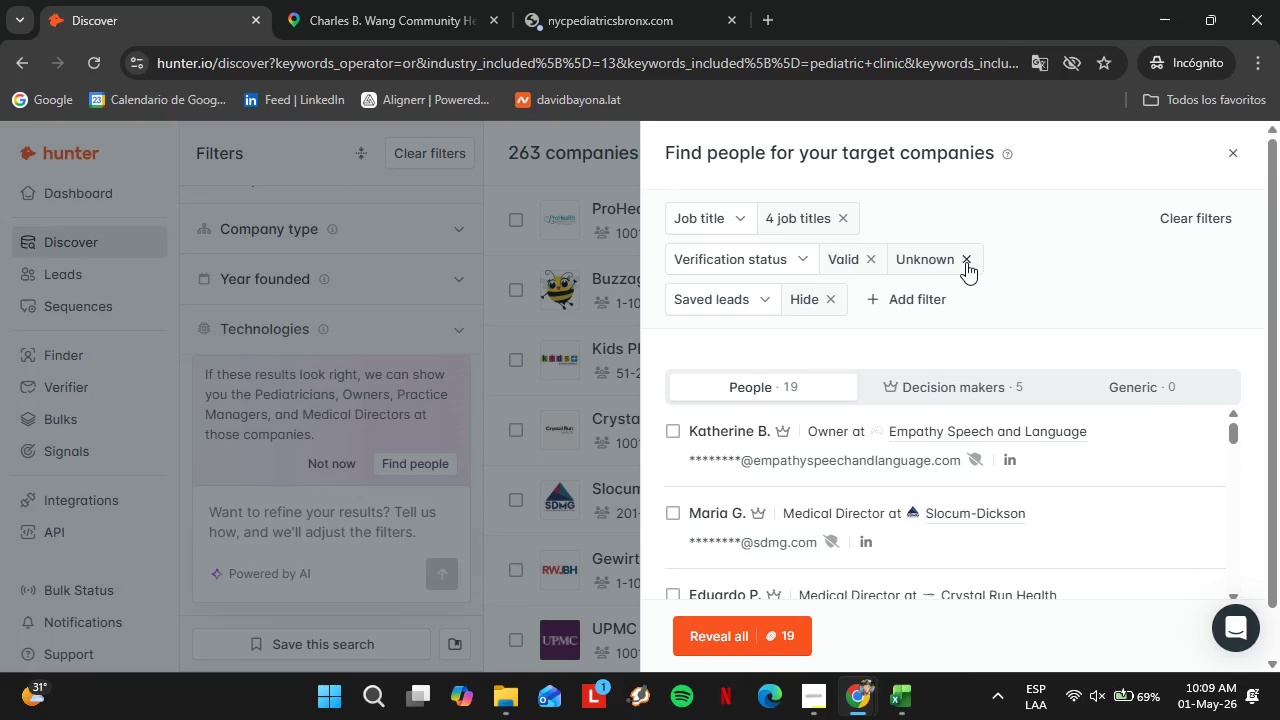 
left_click([966, 262])
 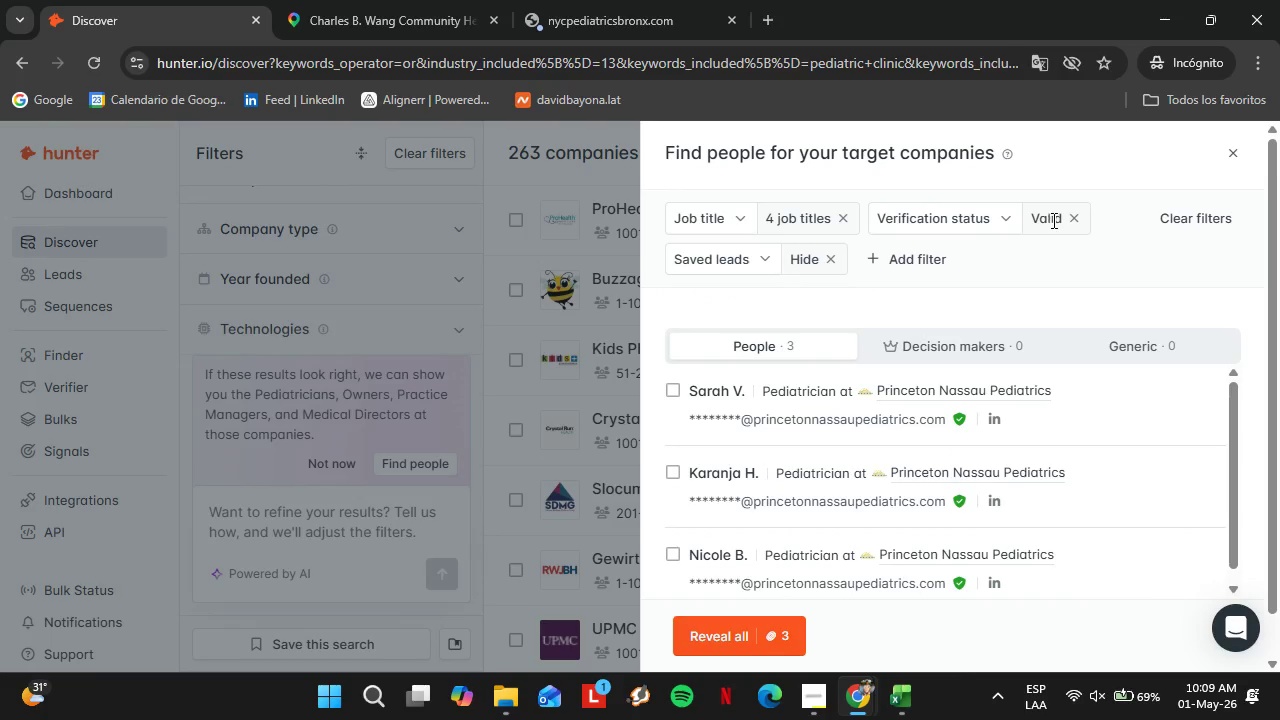 
left_click([1070, 218])
 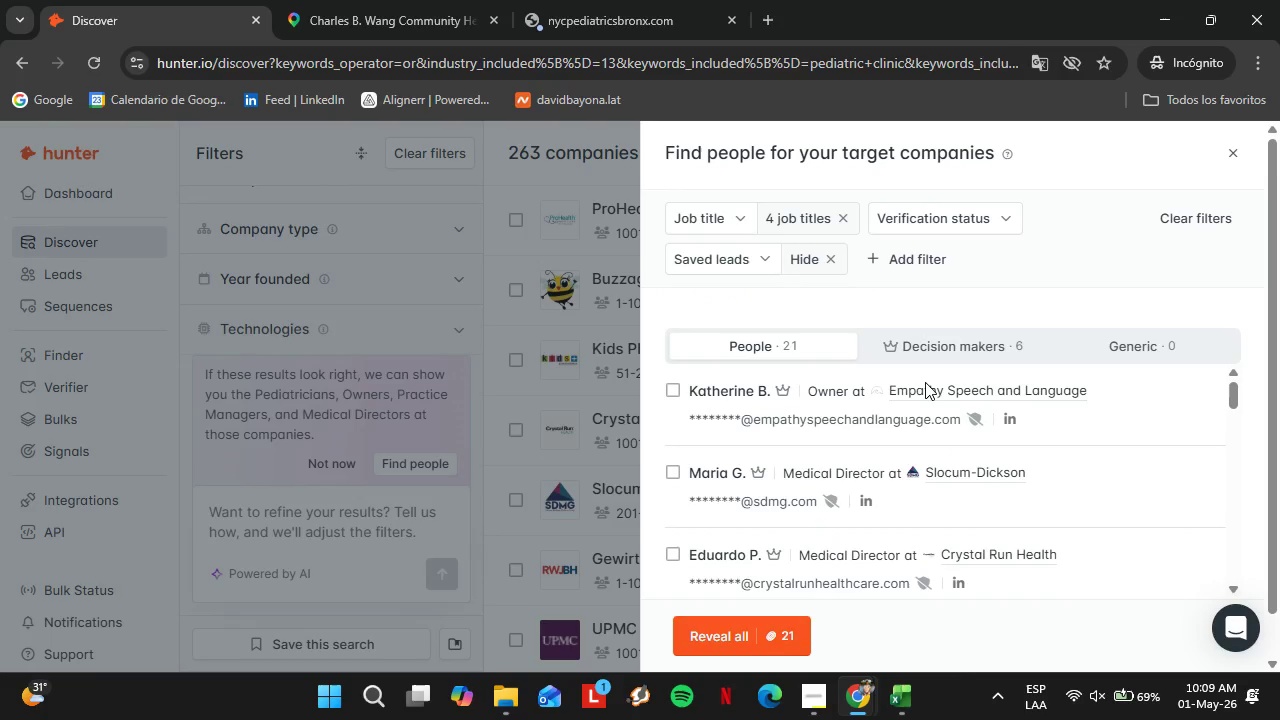 
scroll: coordinate [851, 449], scroll_direction: down, amount: 6.0
 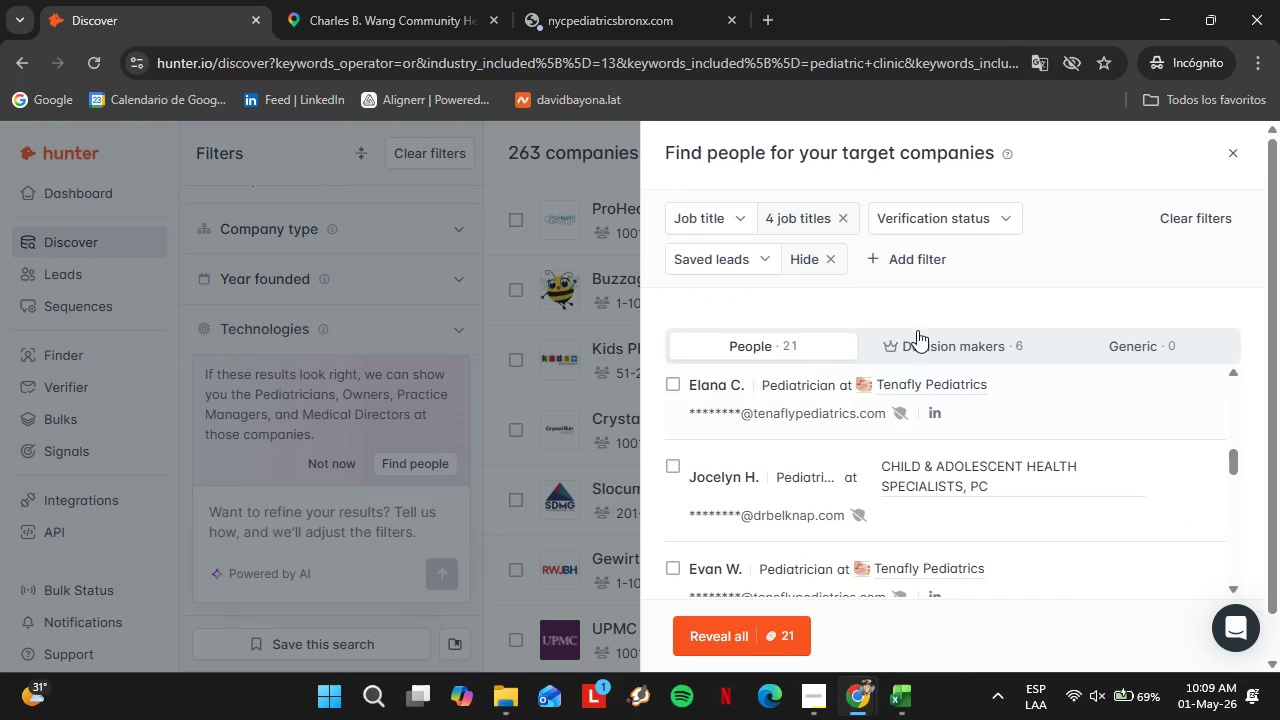 
left_click([980, 226])
 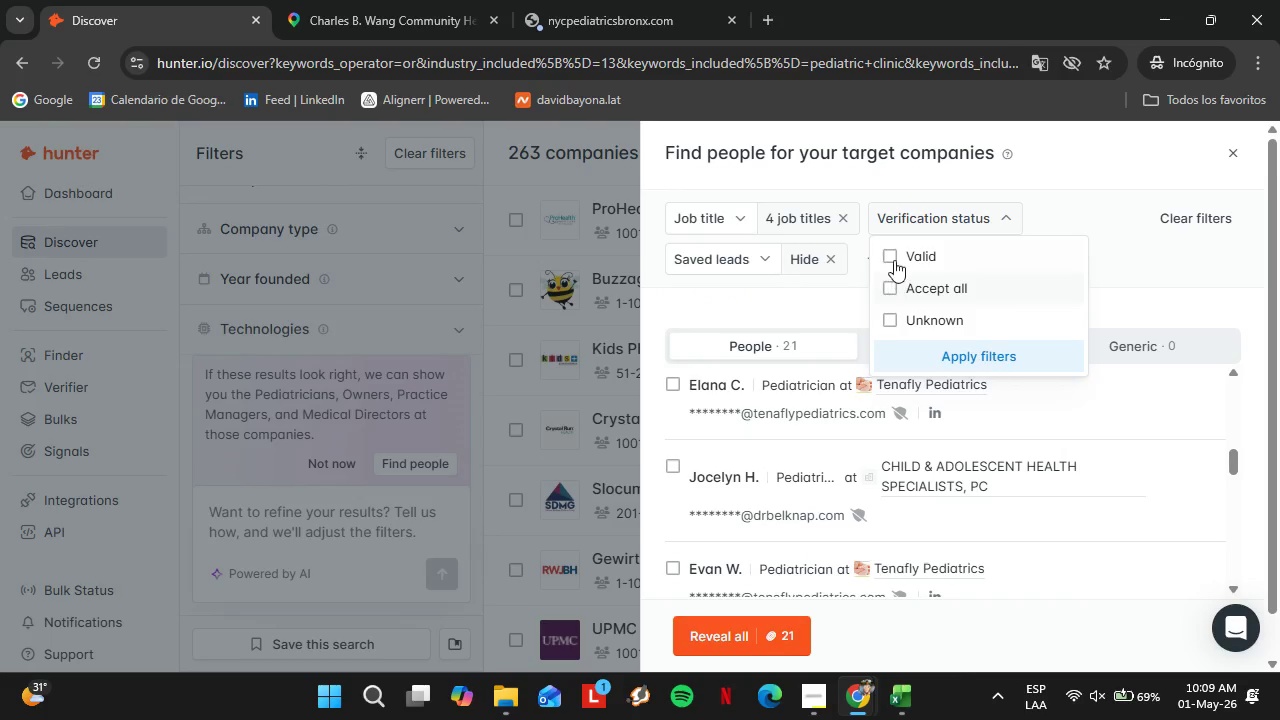 
left_click([893, 253])
 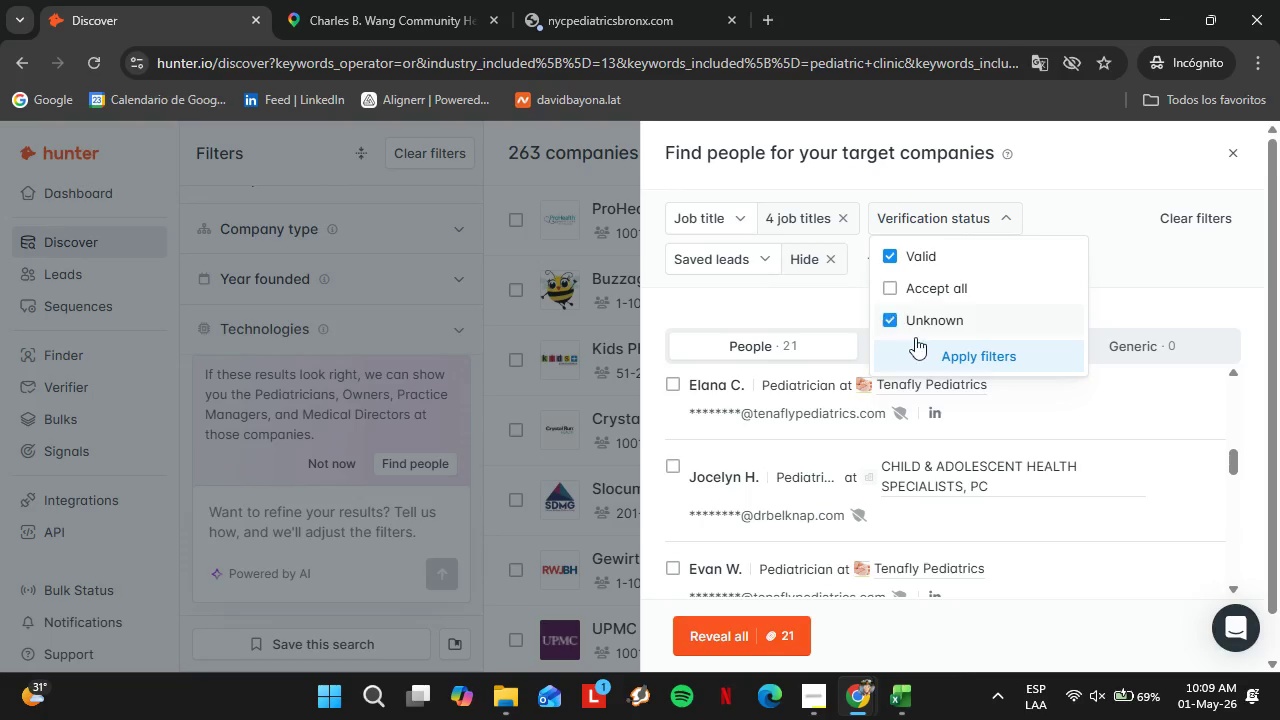 
double_click([940, 351])
 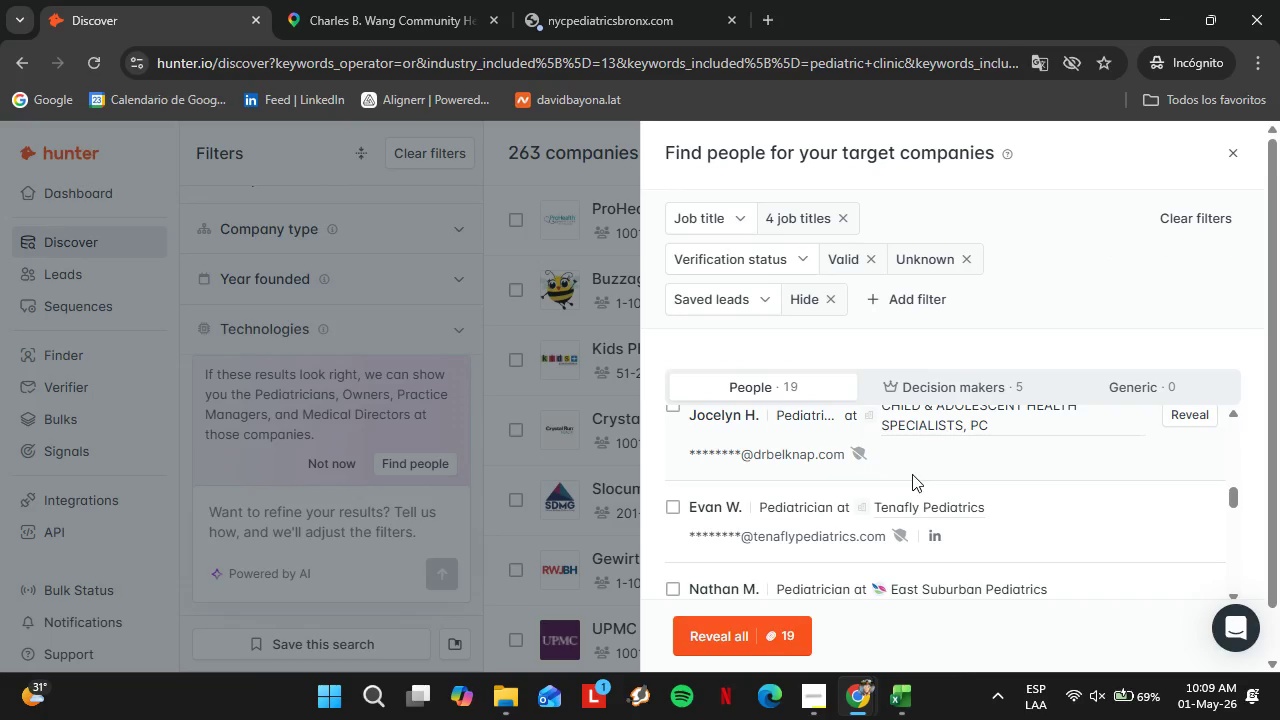 
scroll: coordinate [915, 474], scroll_direction: up, amount: 11.0
 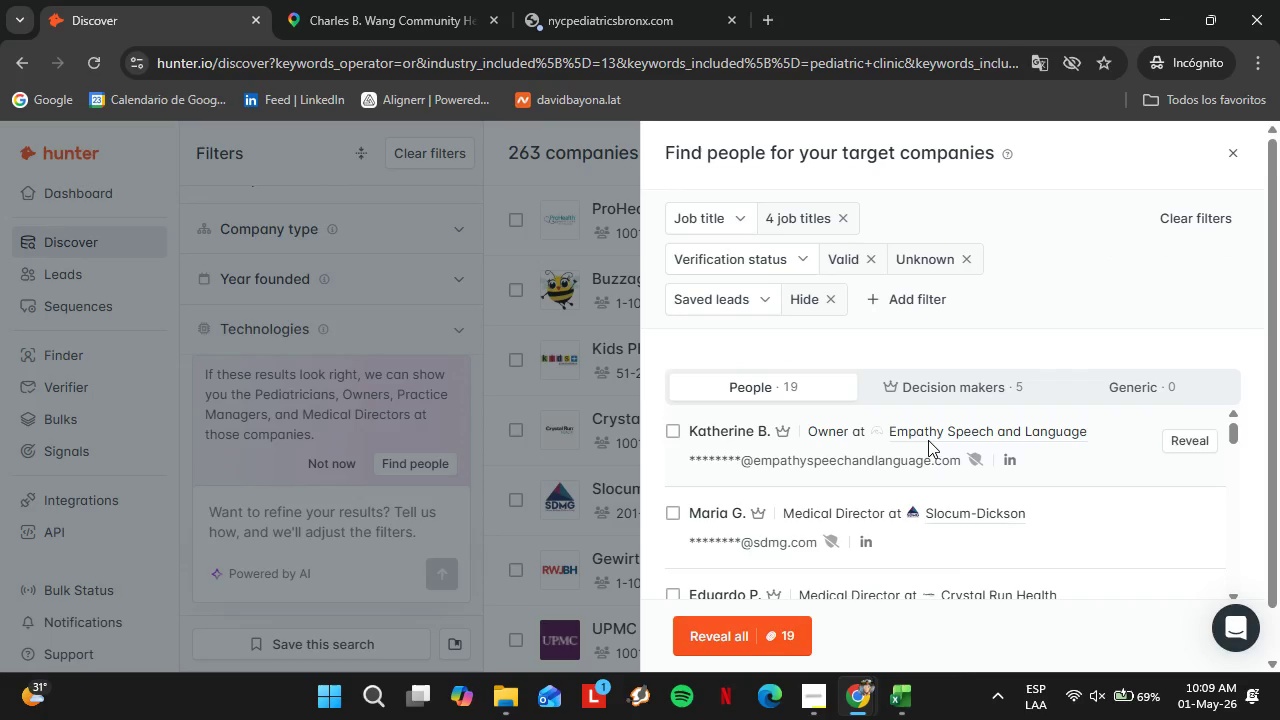 
left_click([928, 440])
 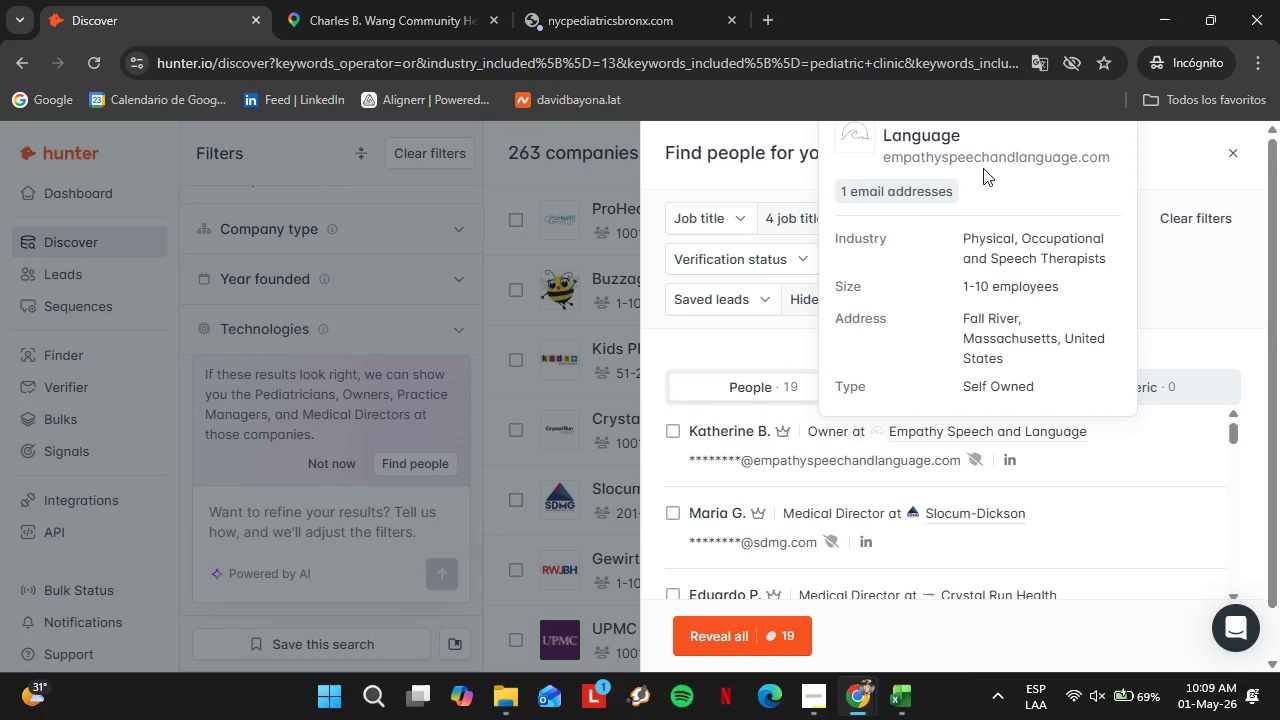 
wait(5.48)
 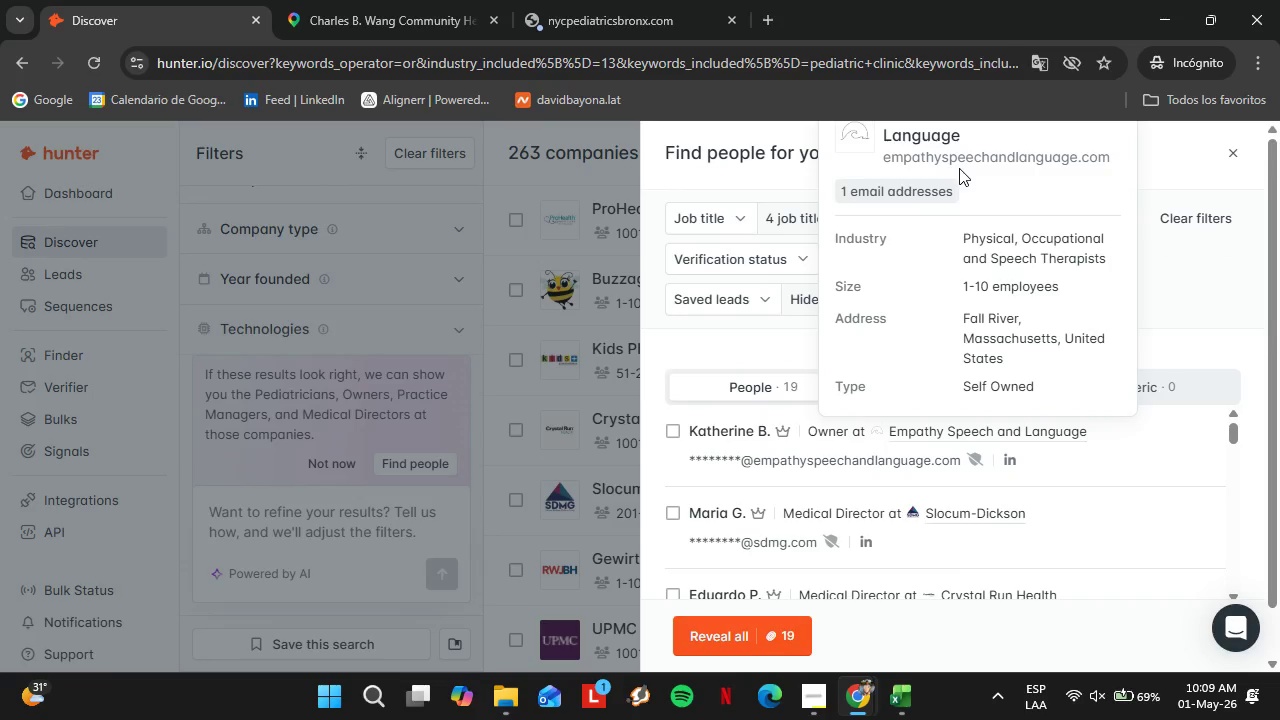 
scroll: coordinate [976, 248], scroll_direction: up, amount: 3.0
 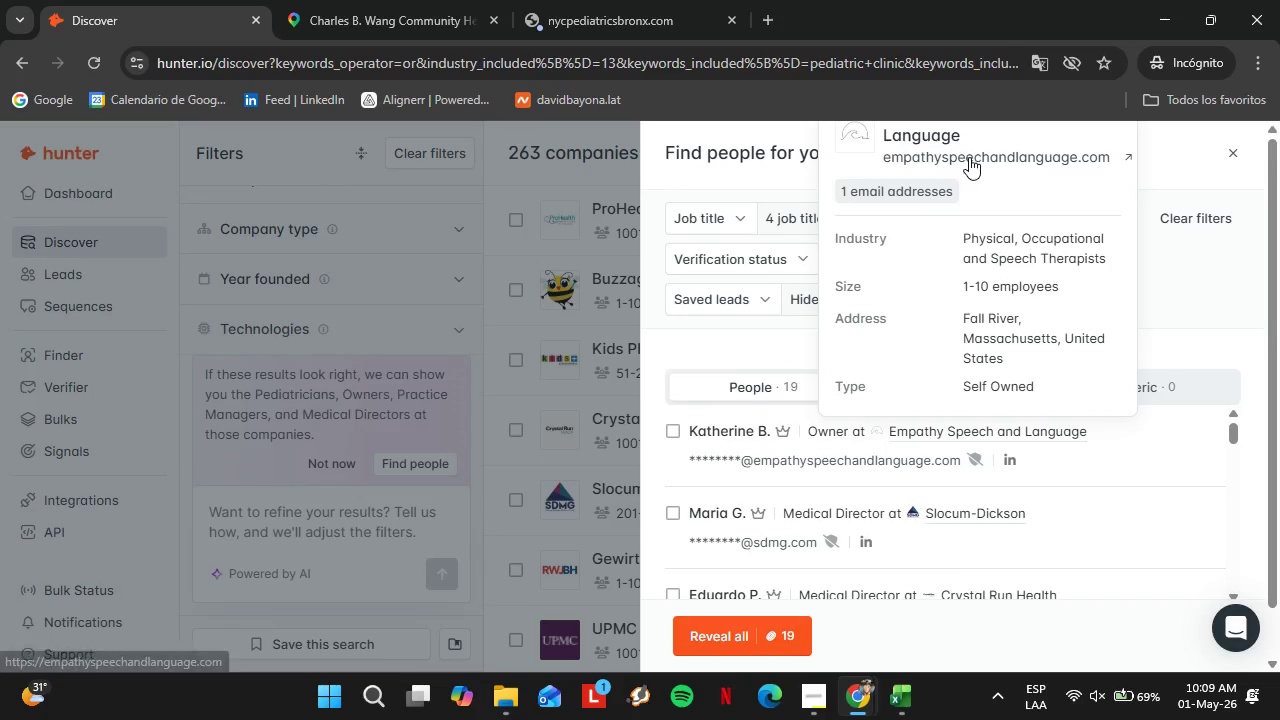 
left_click([969, 157])
 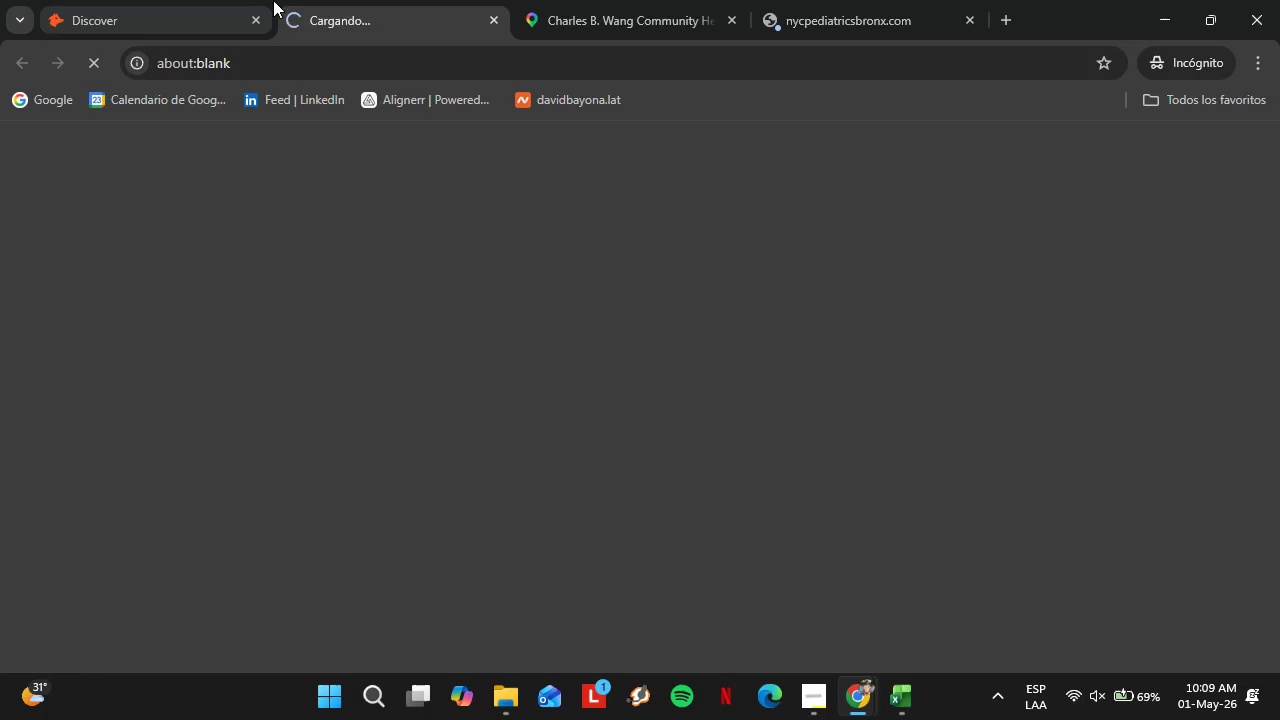 
mouse_move([668, 45])
 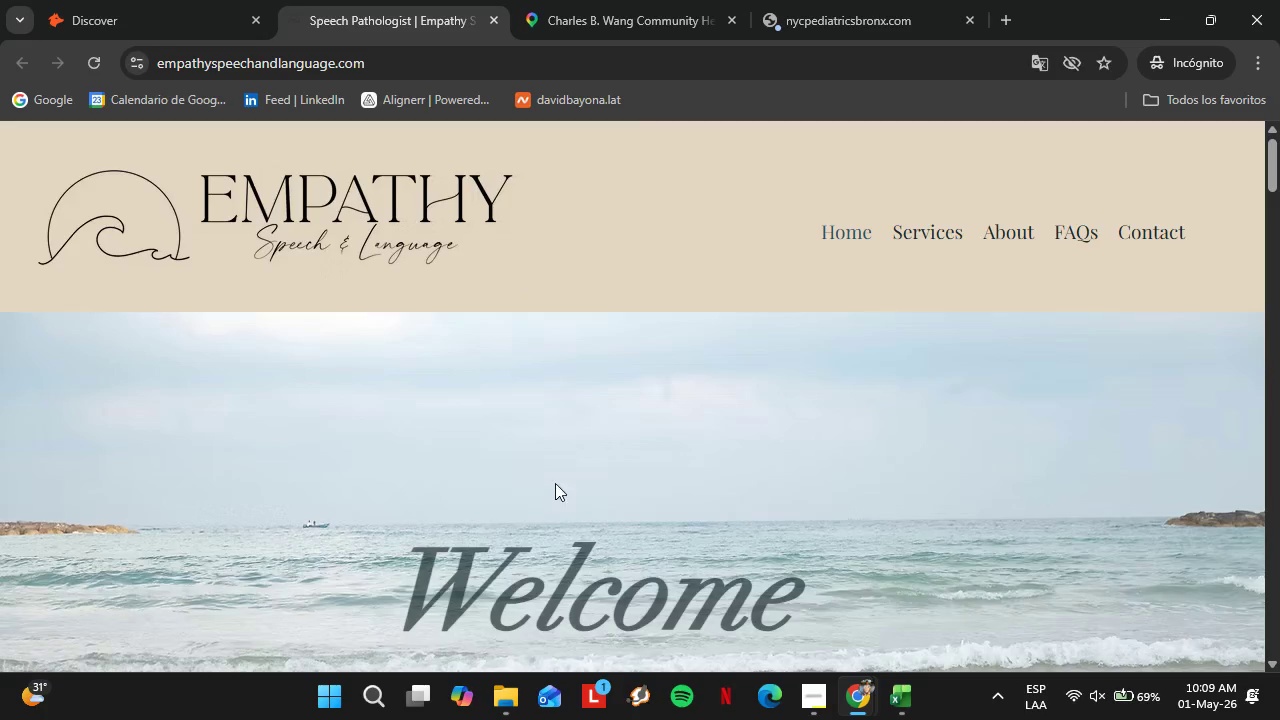 
scroll: coordinate [330, 491], scroll_direction: down, amount: 8.0
 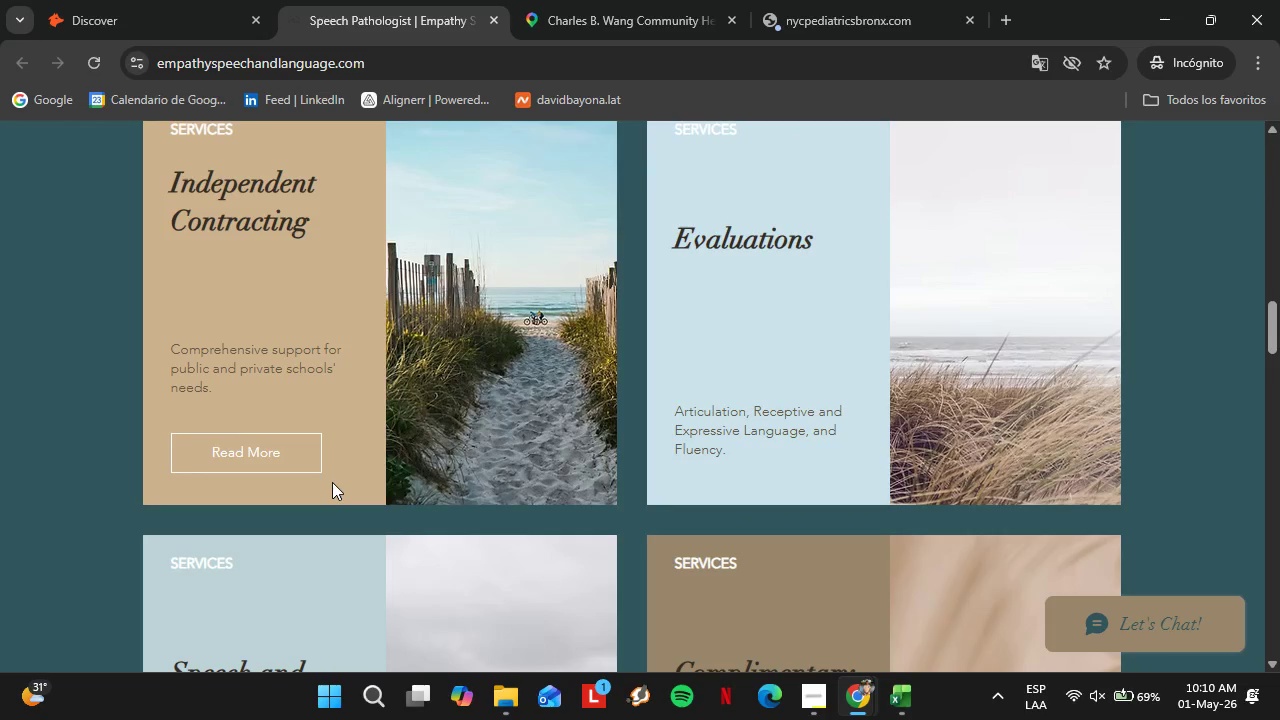 
wait(16.61)
 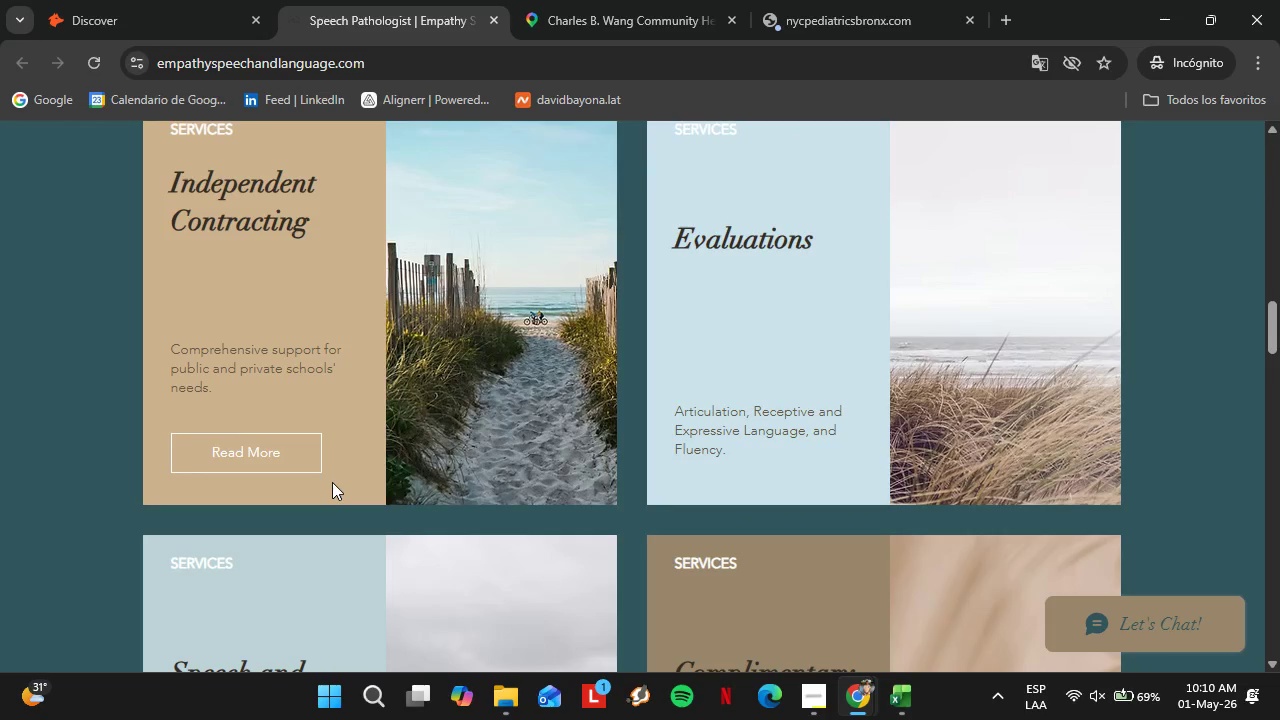 
left_click([65, 0])
 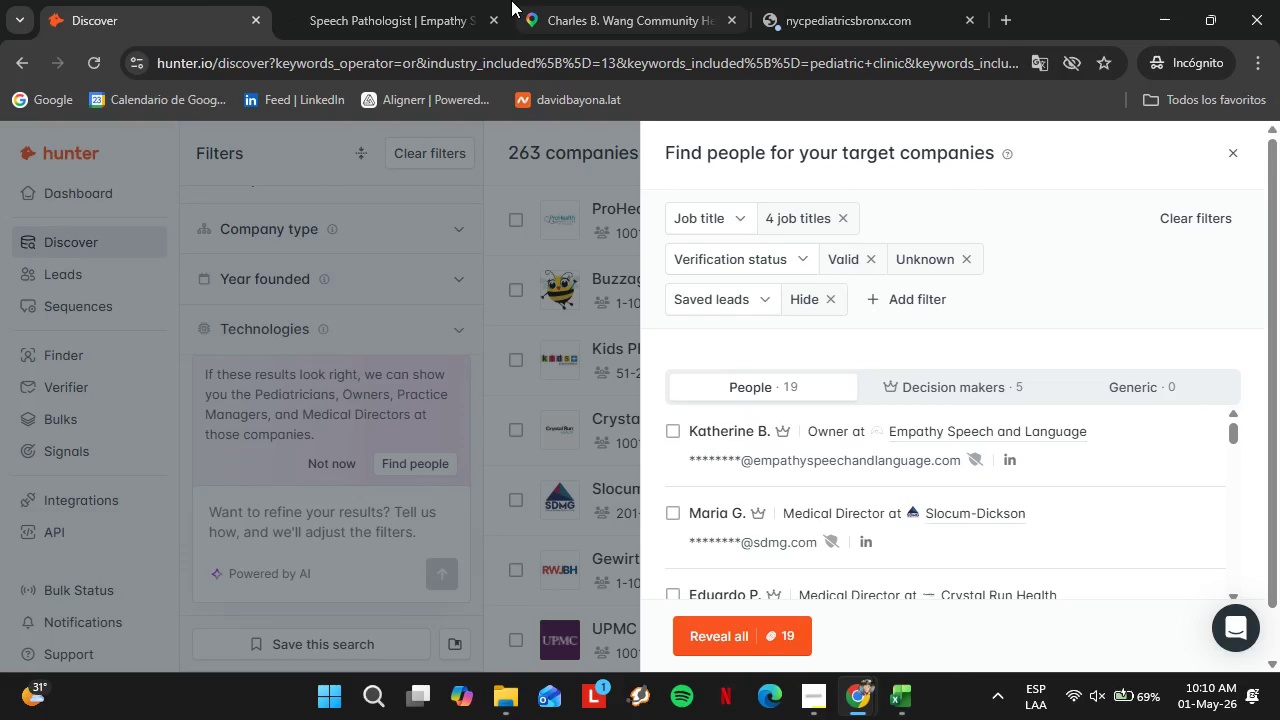 
left_click([428, 0])
 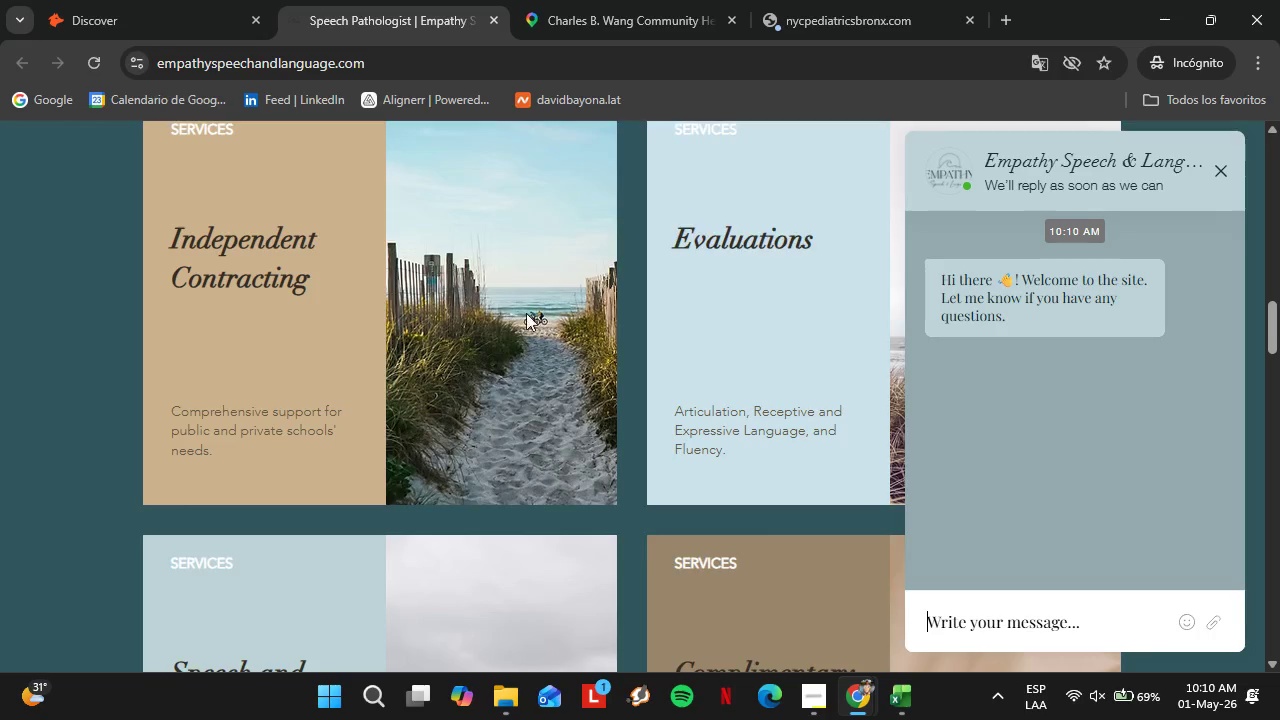 
scroll: coordinate [525, 338], scroll_direction: up, amount: 16.0
 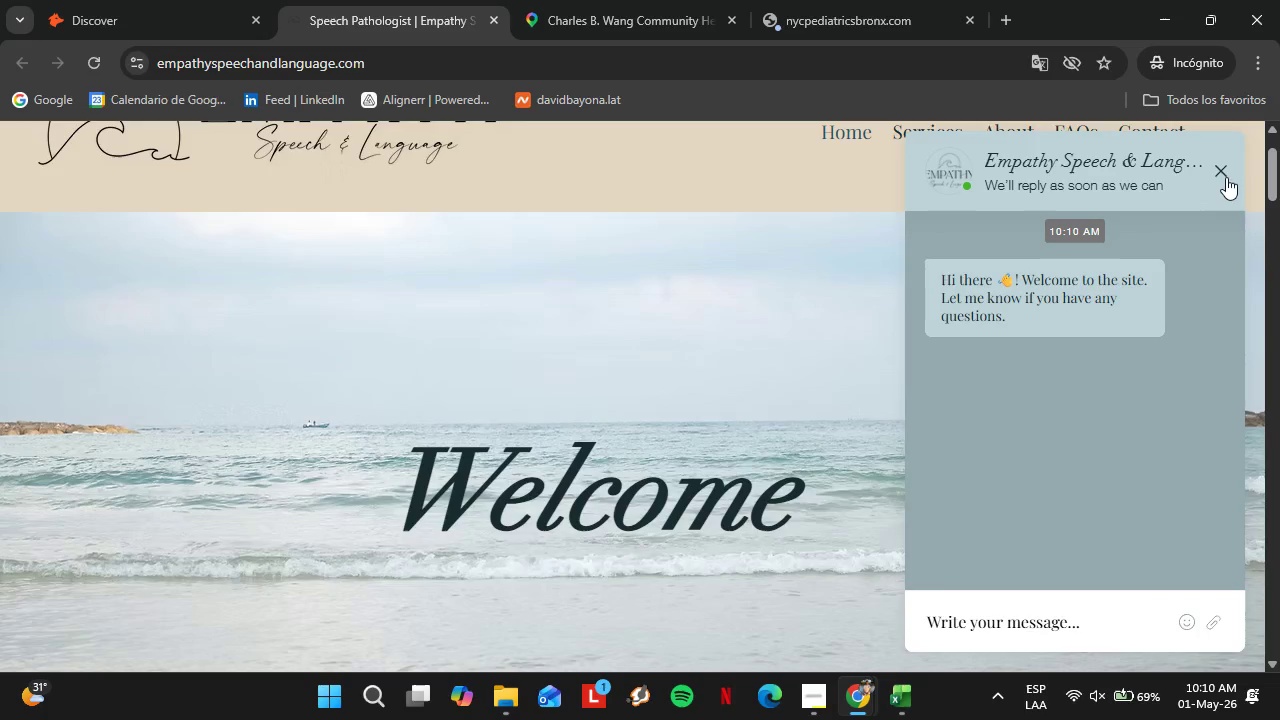 
left_click([1225, 175])
 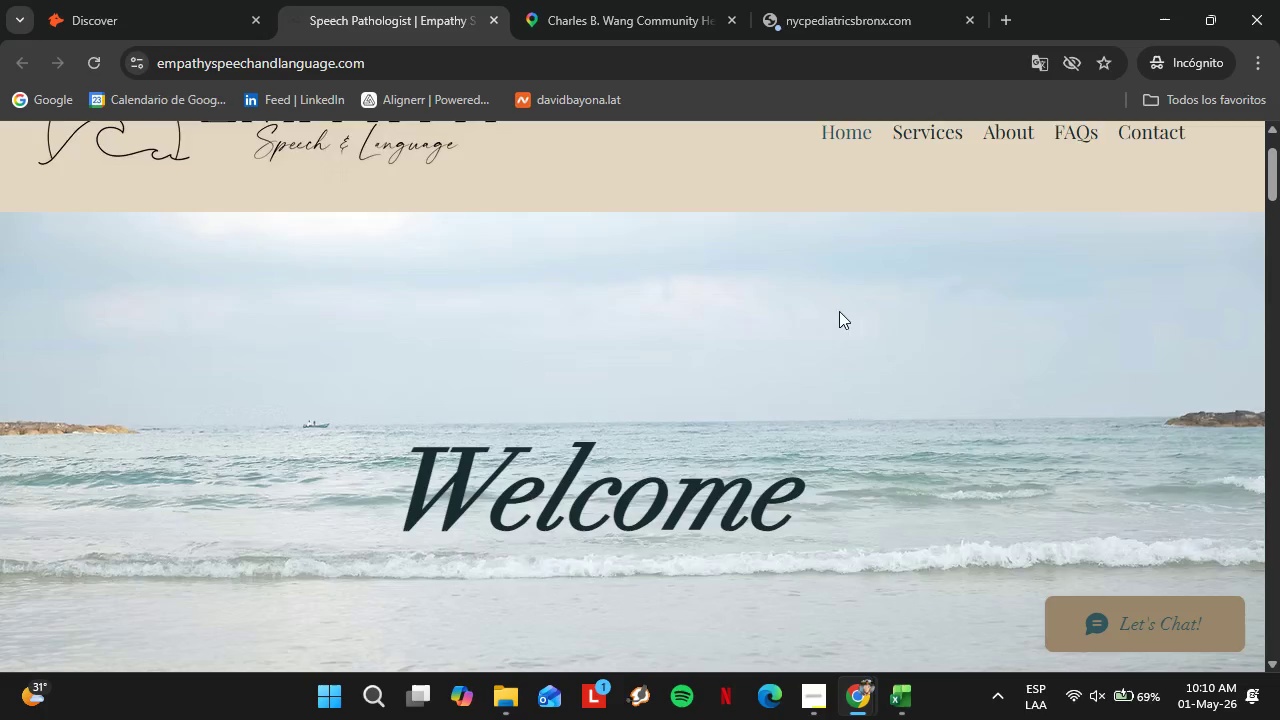 
scroll: coordinate [780, 339], scroll_direction: up, amount: 4.0
 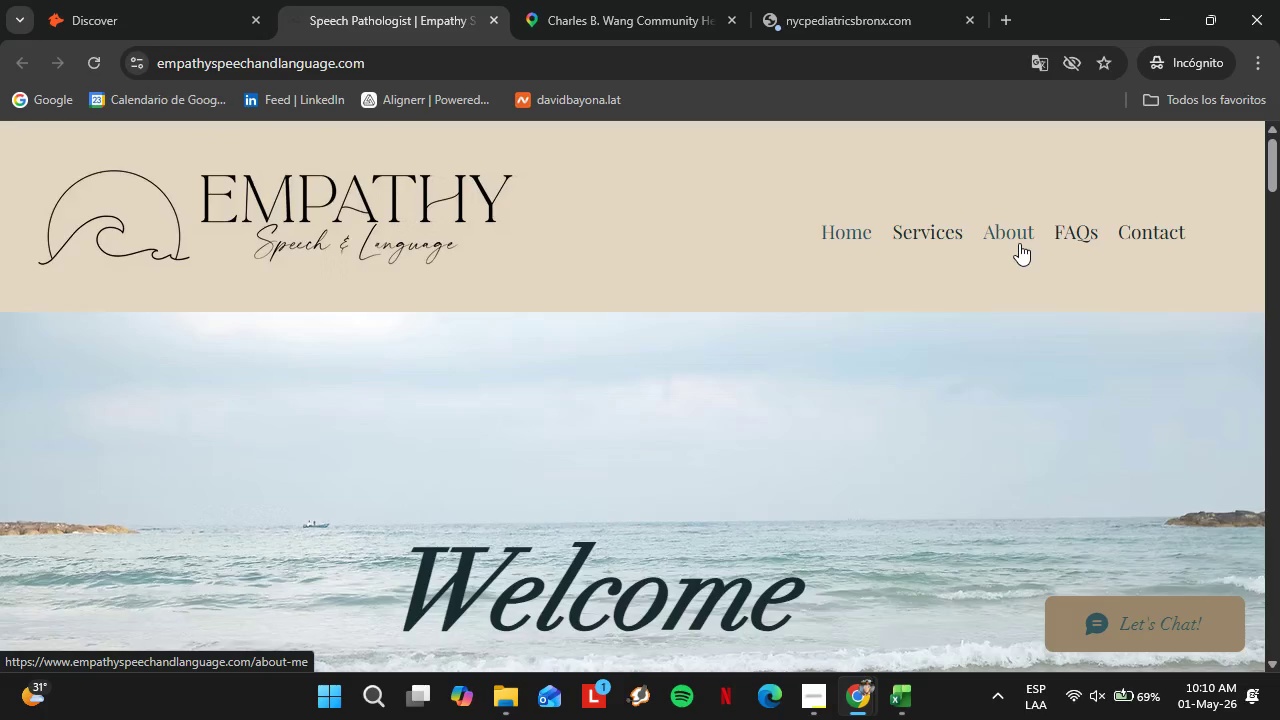 
left_click([1019, 243])
 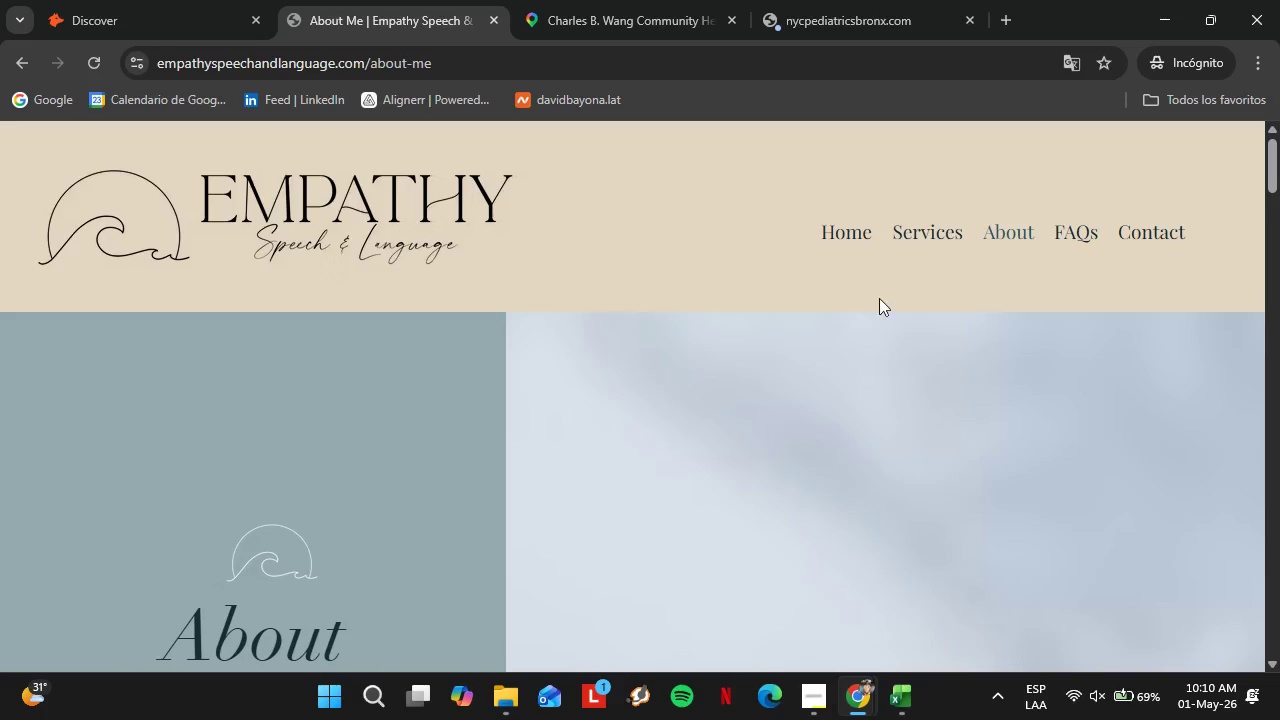 
scroll: coordinate [507, 466], scroll_direction: down, amount: 3.0
 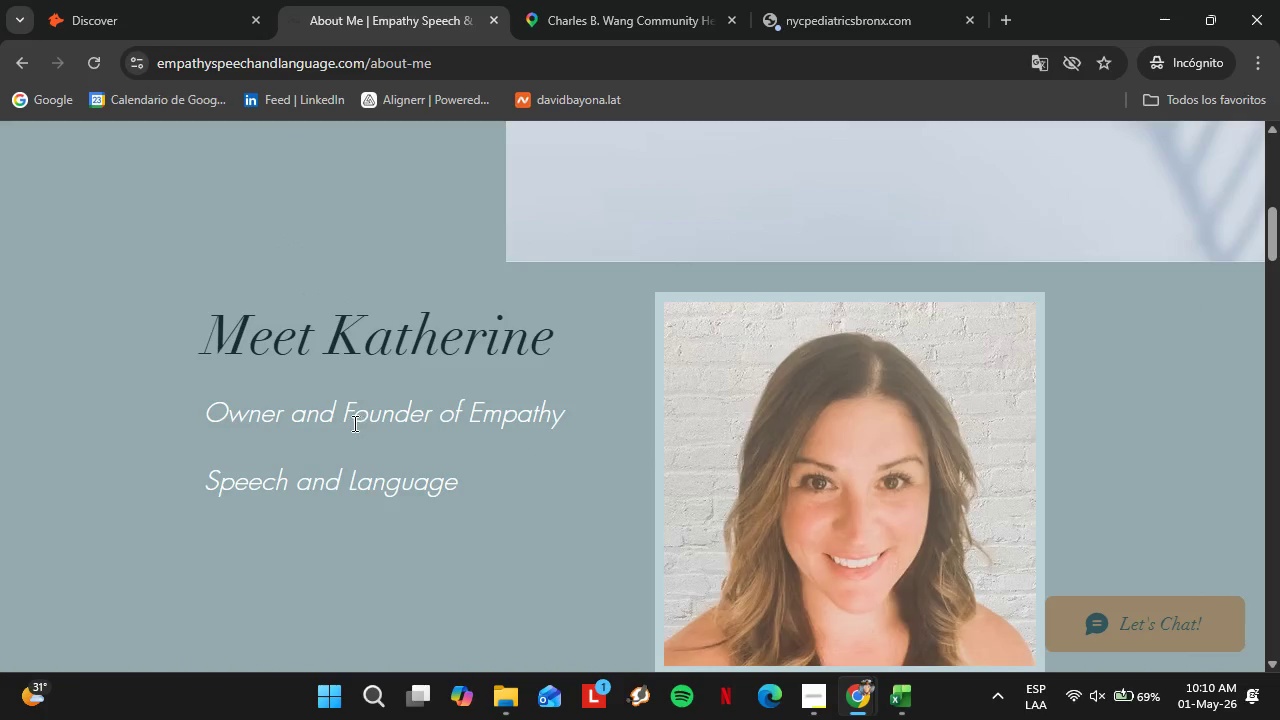 
left_click([119, 0])
 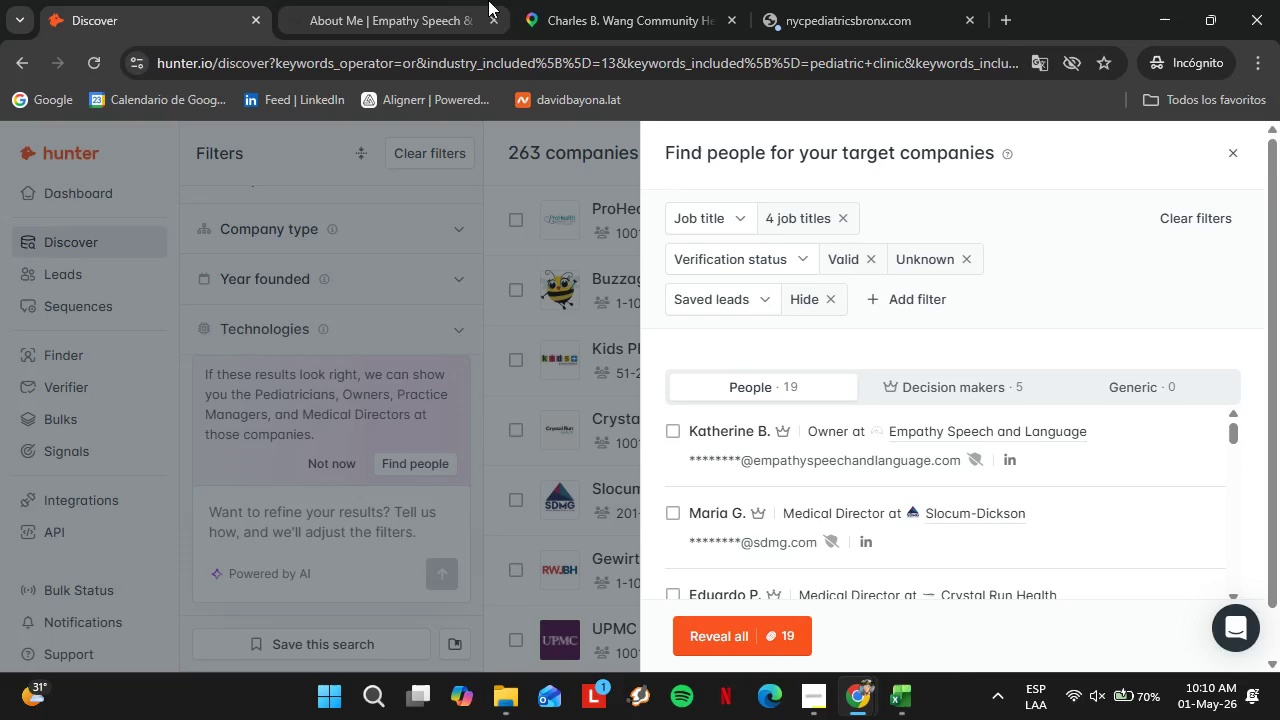 
left_click([429, 0])
 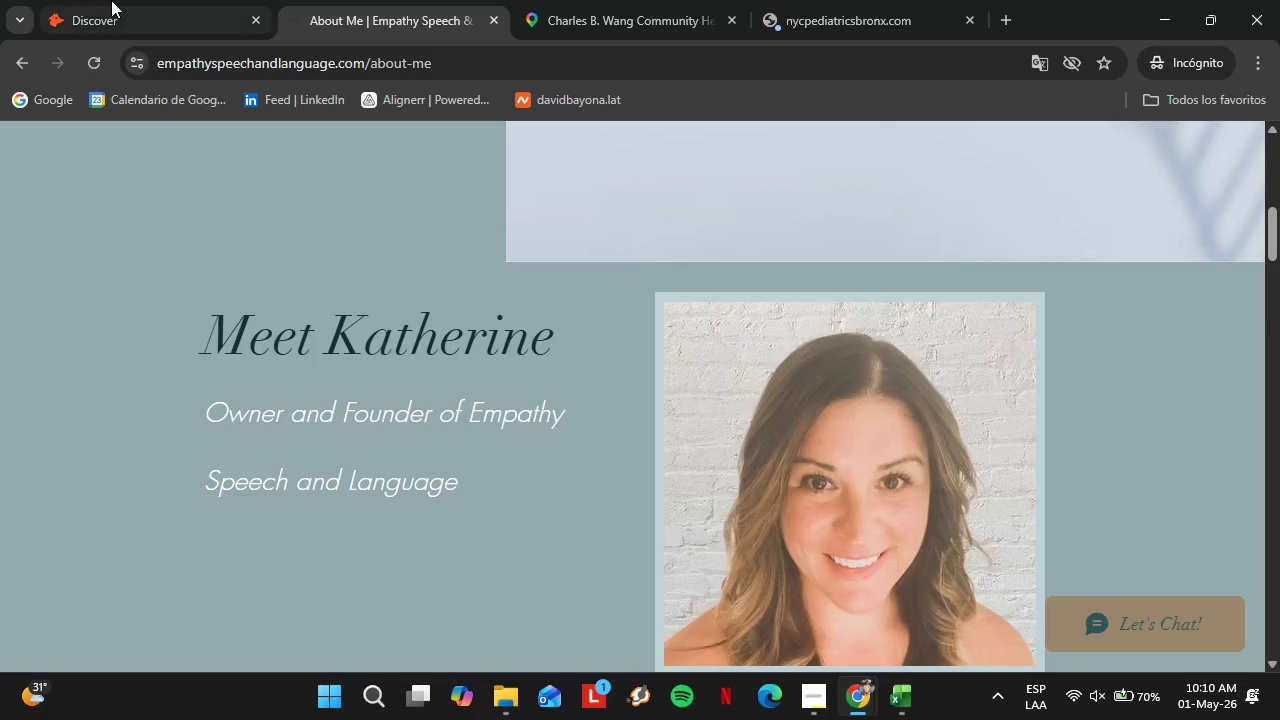 
left_click([104, 0])
 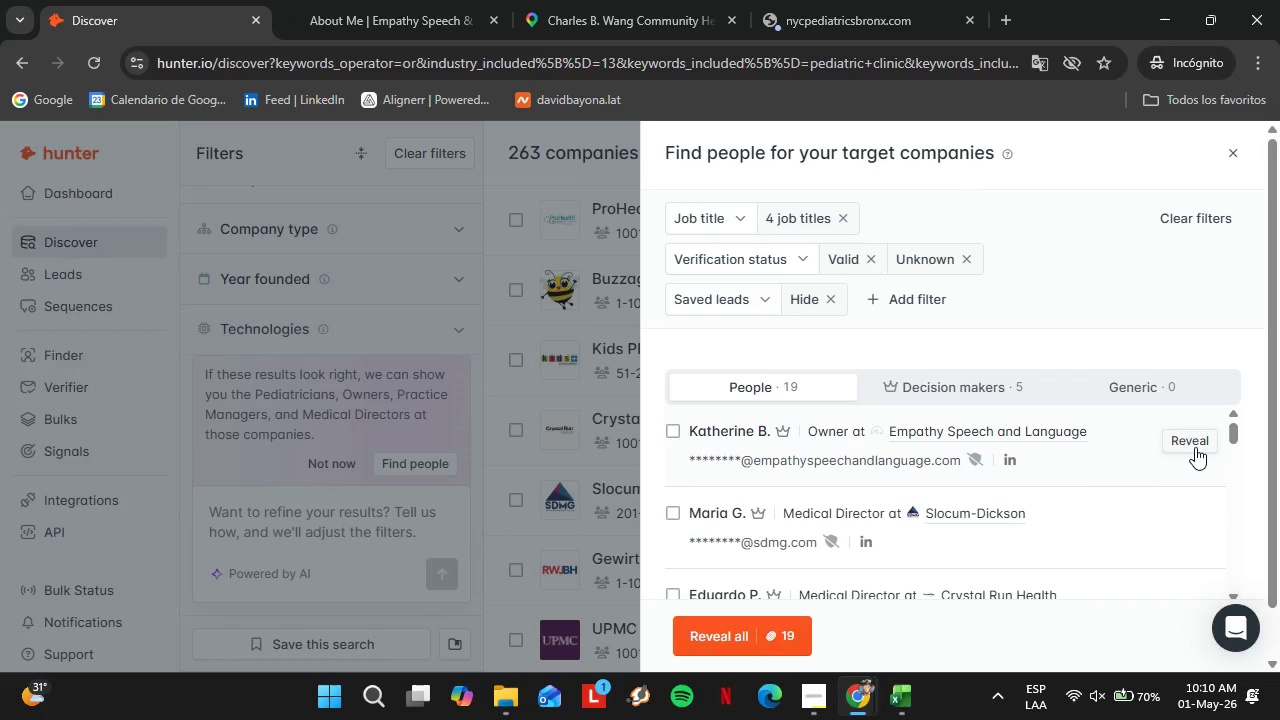 
left_click([1195, 447])
 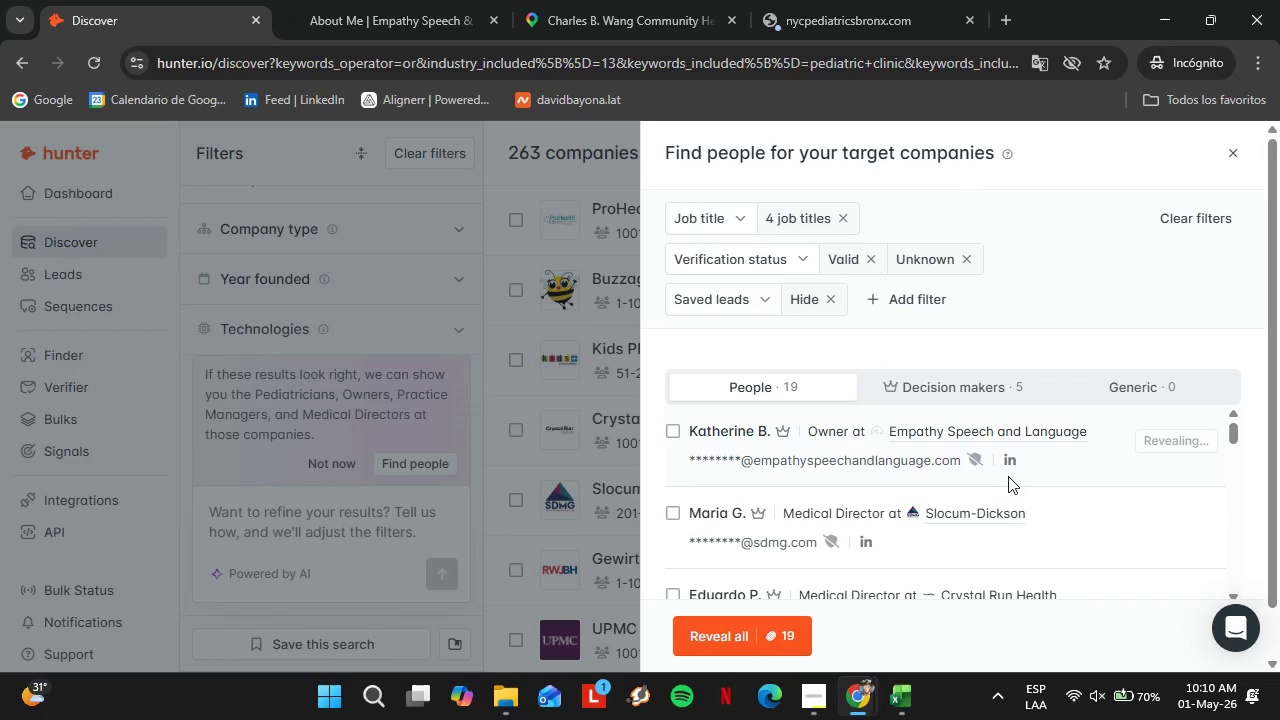 
mouse_move([1020, 467])
 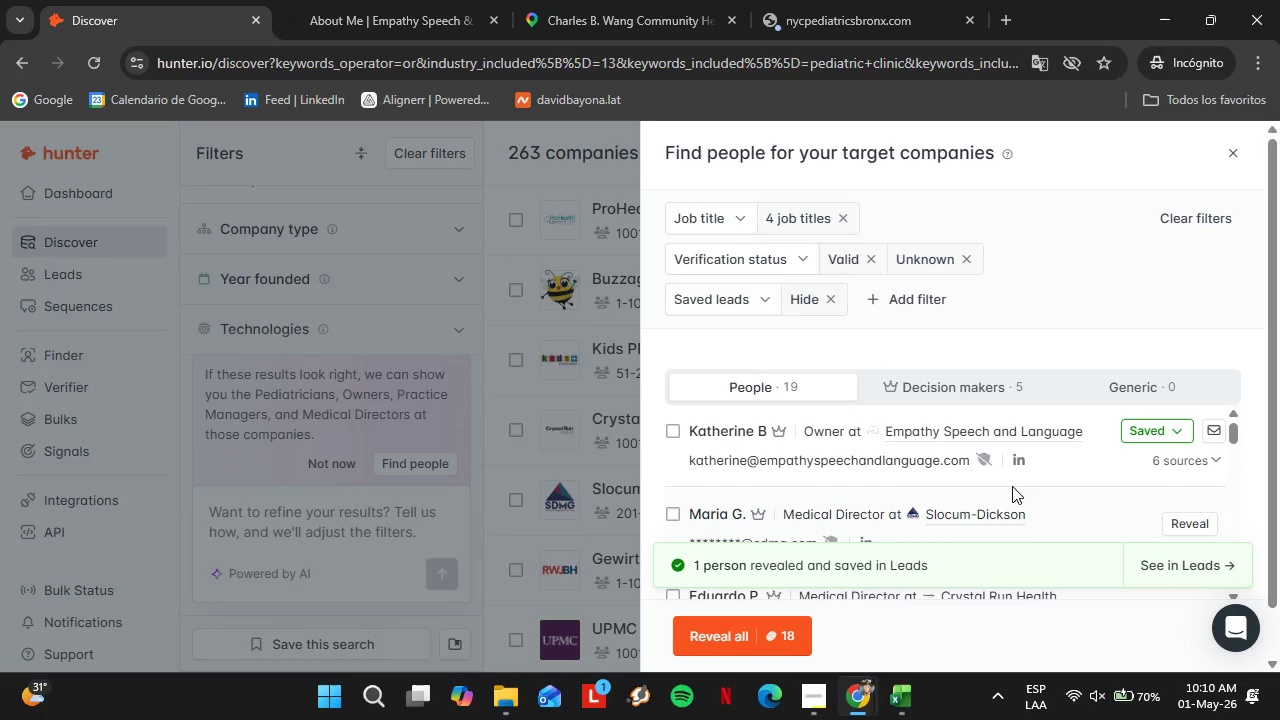 
left_click([1137, 426])
 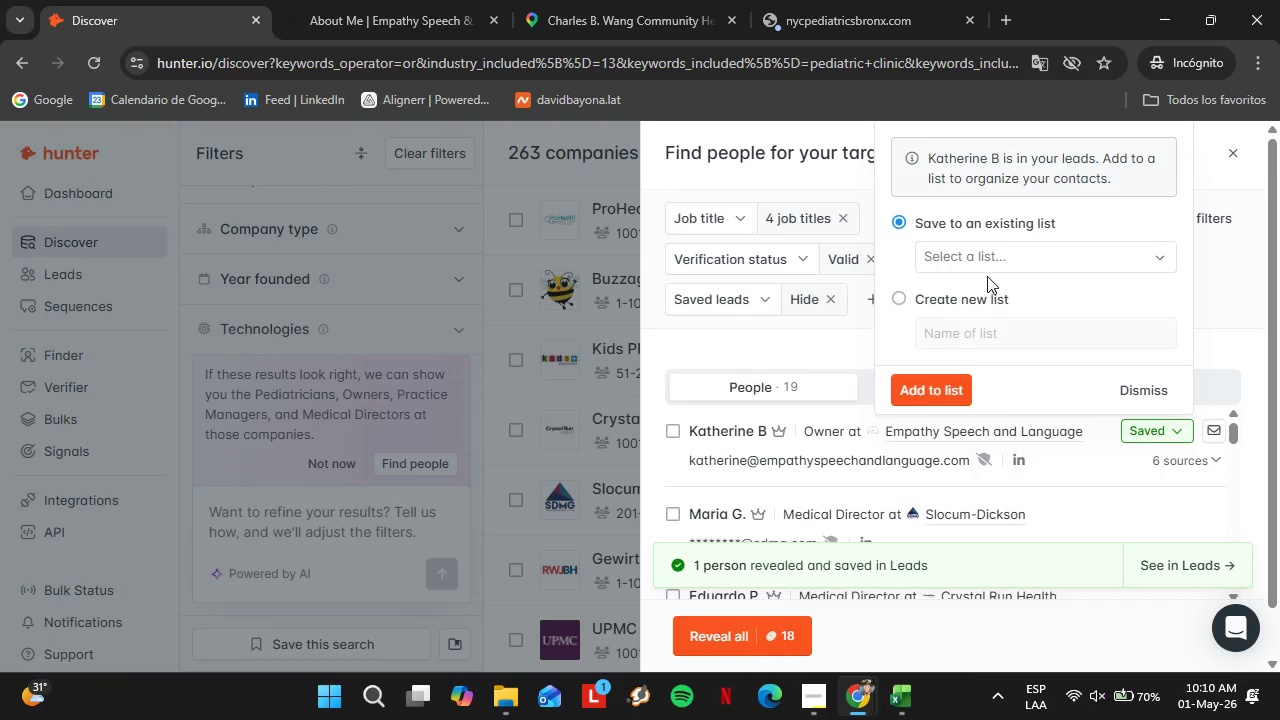 
left_click([991, 267])
 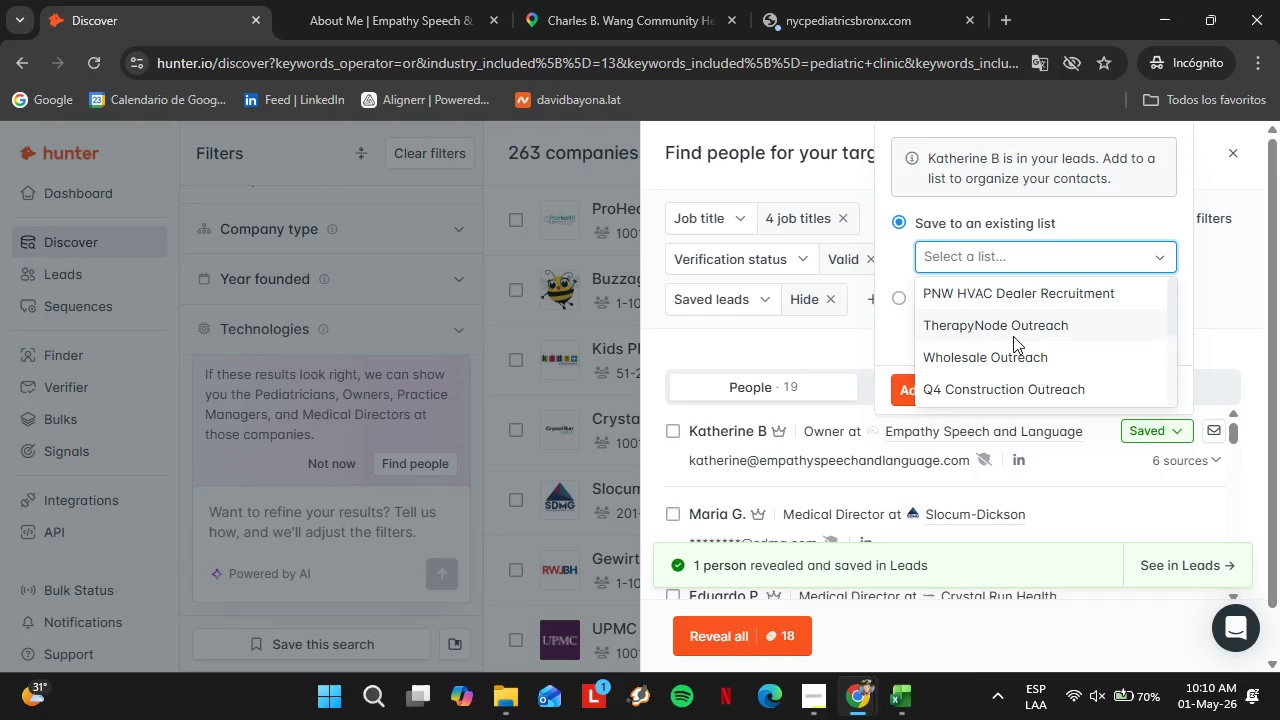 
scroll: coordinate [1013, 336], scroll_direction: down, amount: 3.0
 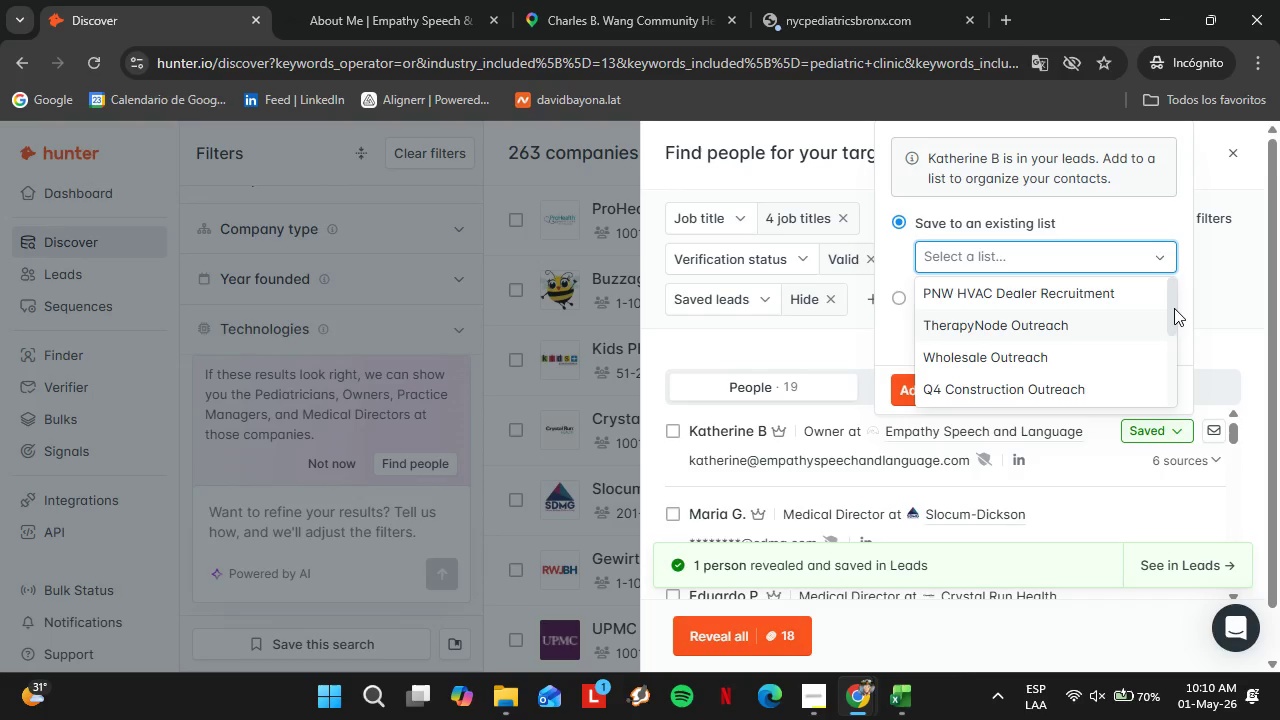 
left_click_drag(start_coordinate=[1174, 308], to_coordinate=[1176, 377])
 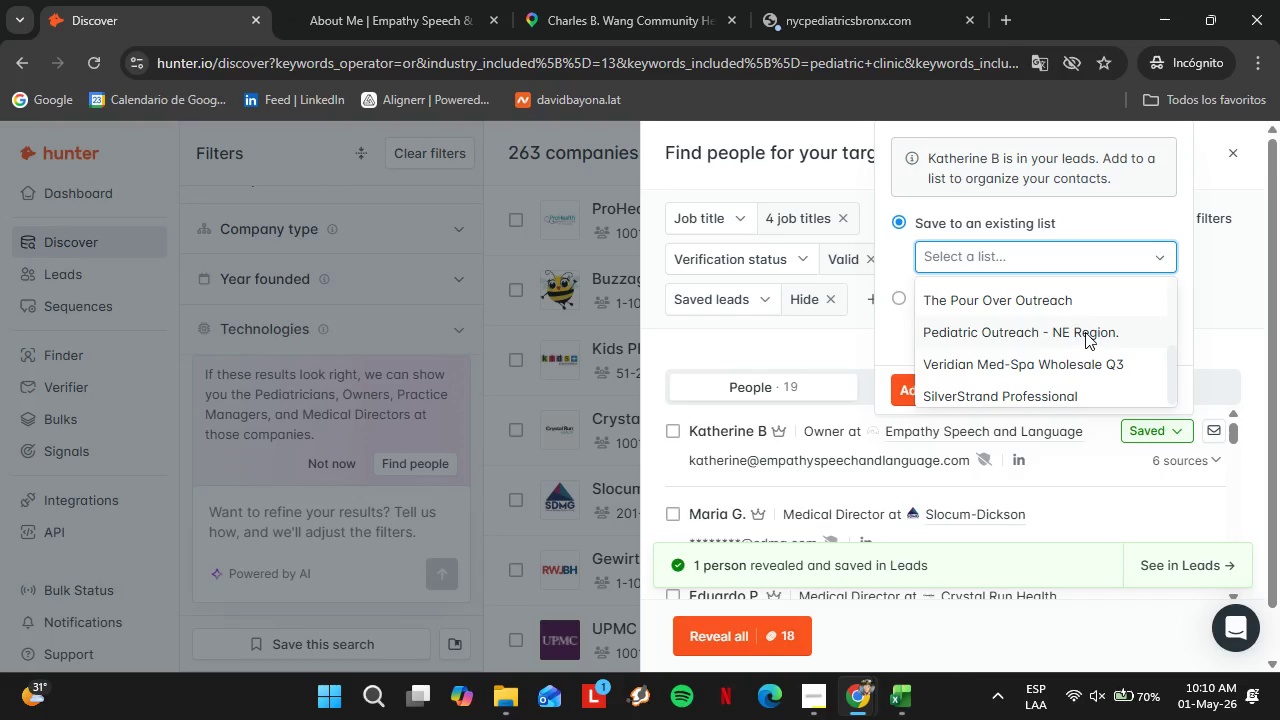 
left_click([1085, 332])
 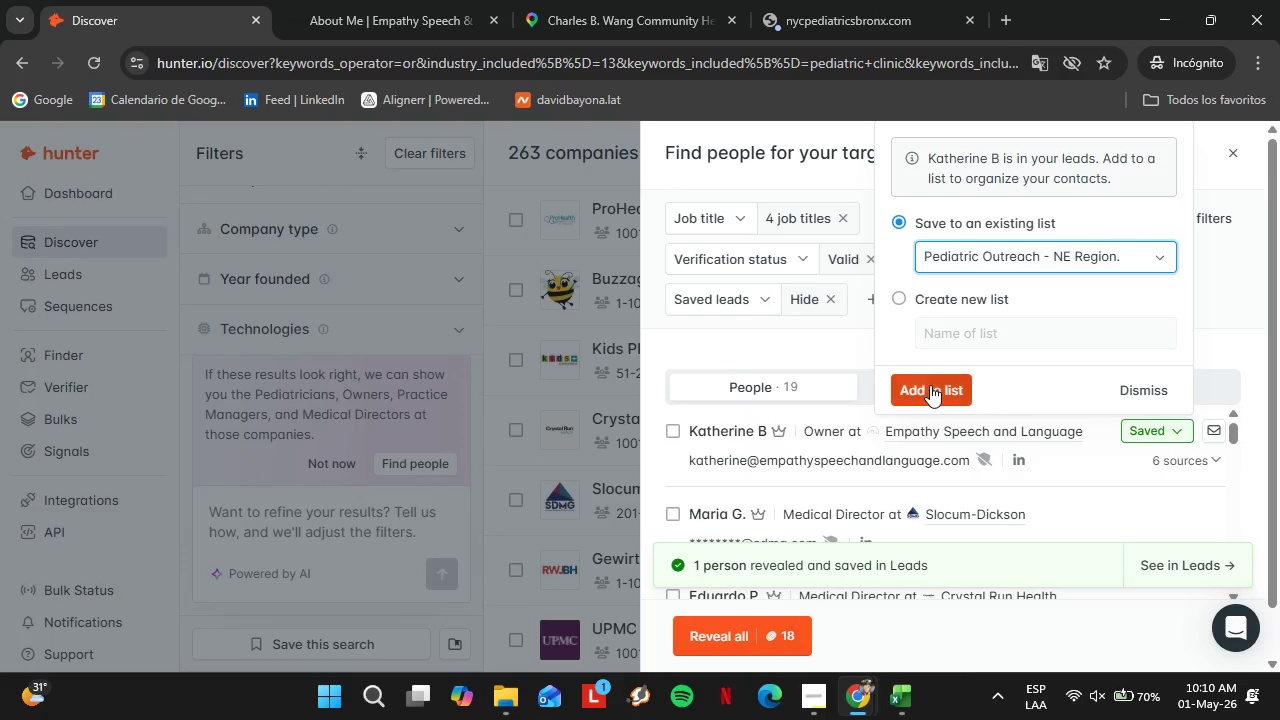 
left_click([930, 385])
 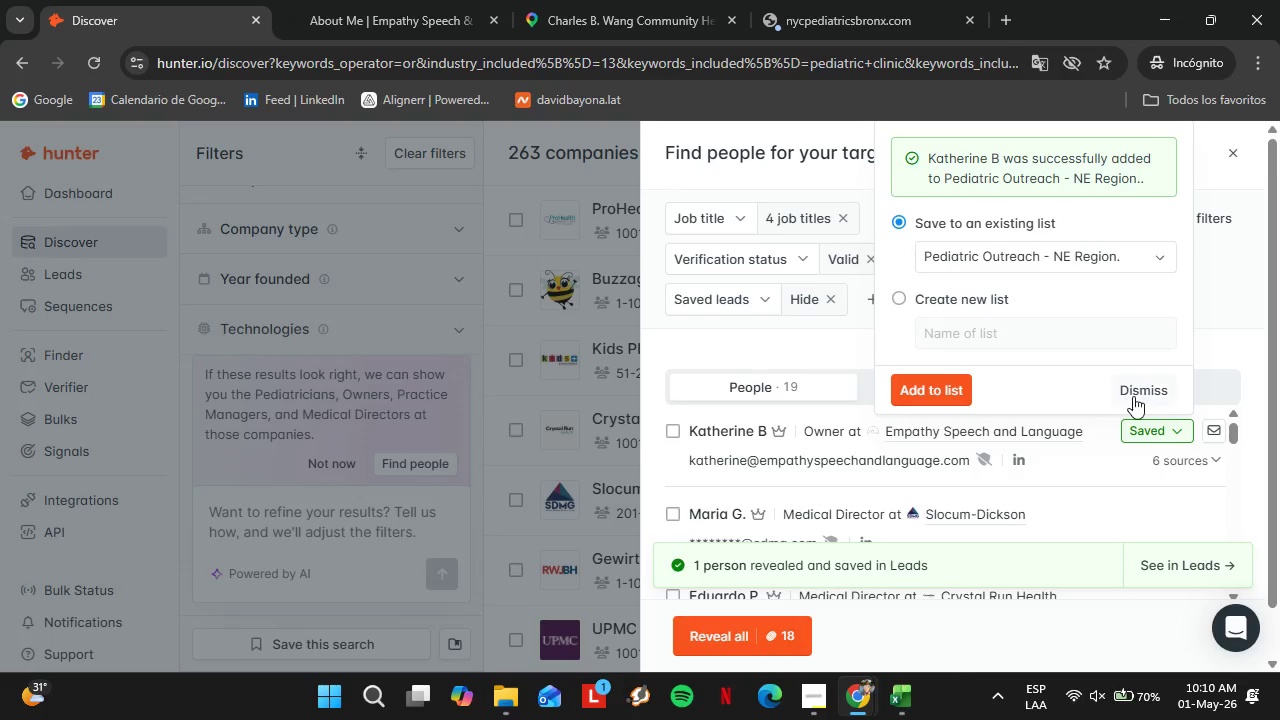 
left_click([1133, 389])
 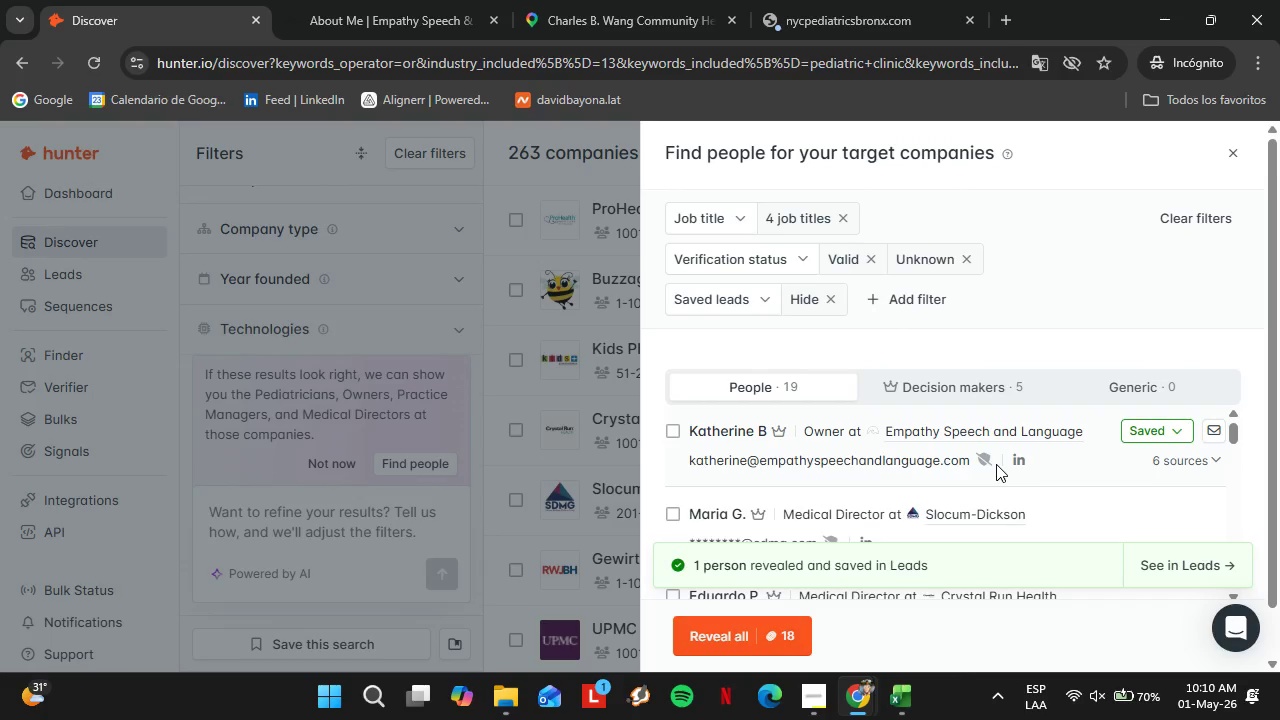 
scroll: coordinate [996, 464], scroll_direction: down, amount: 1.0
 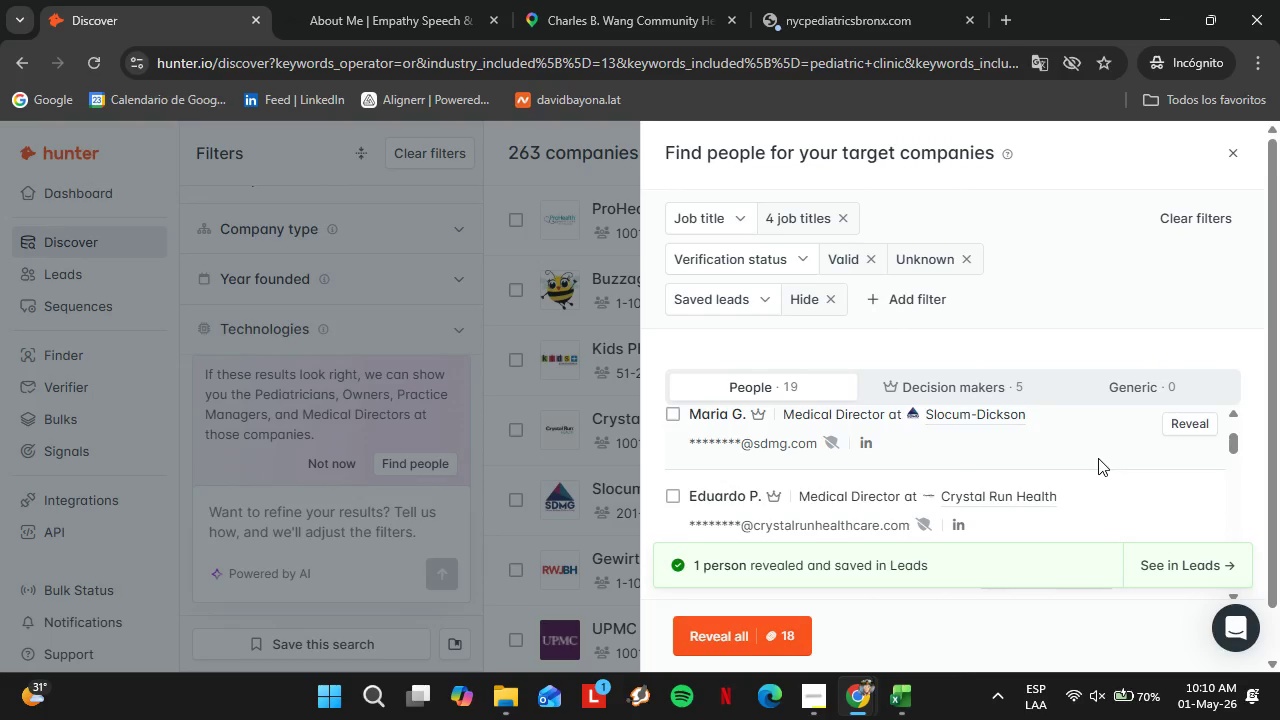 
scroll: coordinate [1098, 458], scroll_direction: up, amount: 3.0
 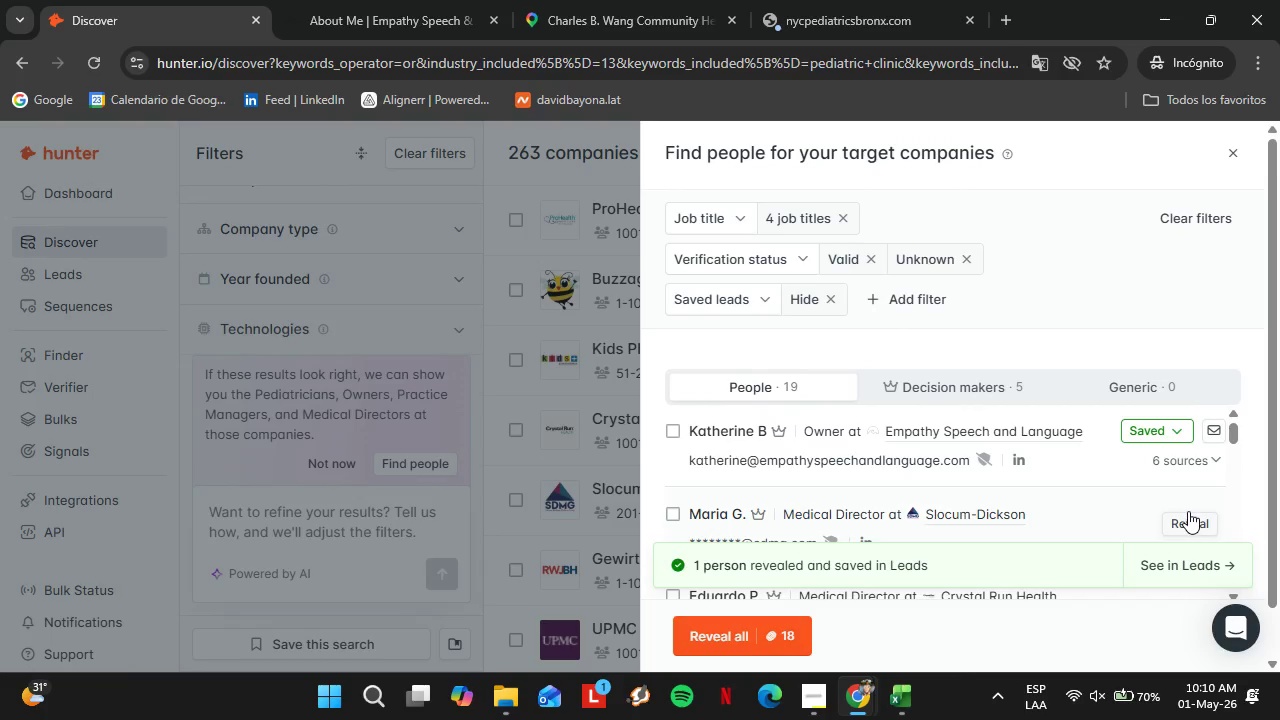 
left_click([1186, 516])
 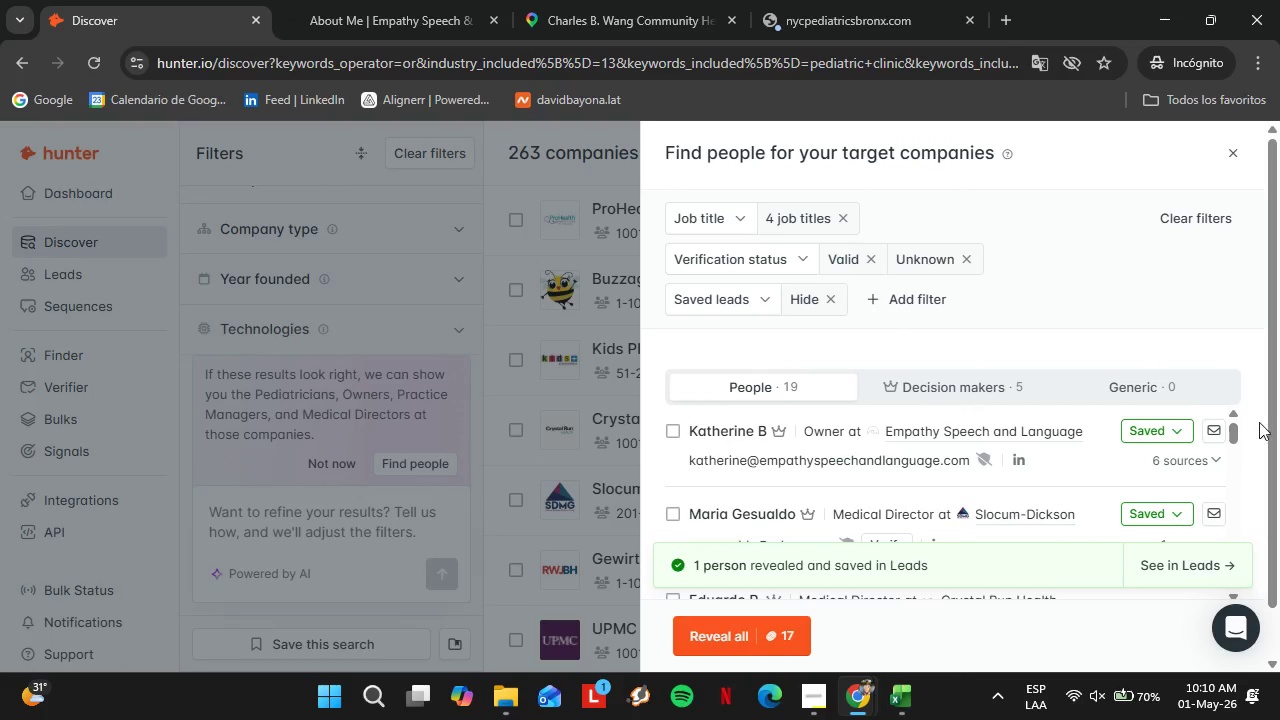 
left_click_drag(start_coordinate=[1279, 398], to_coordinate=[1276, 465])
 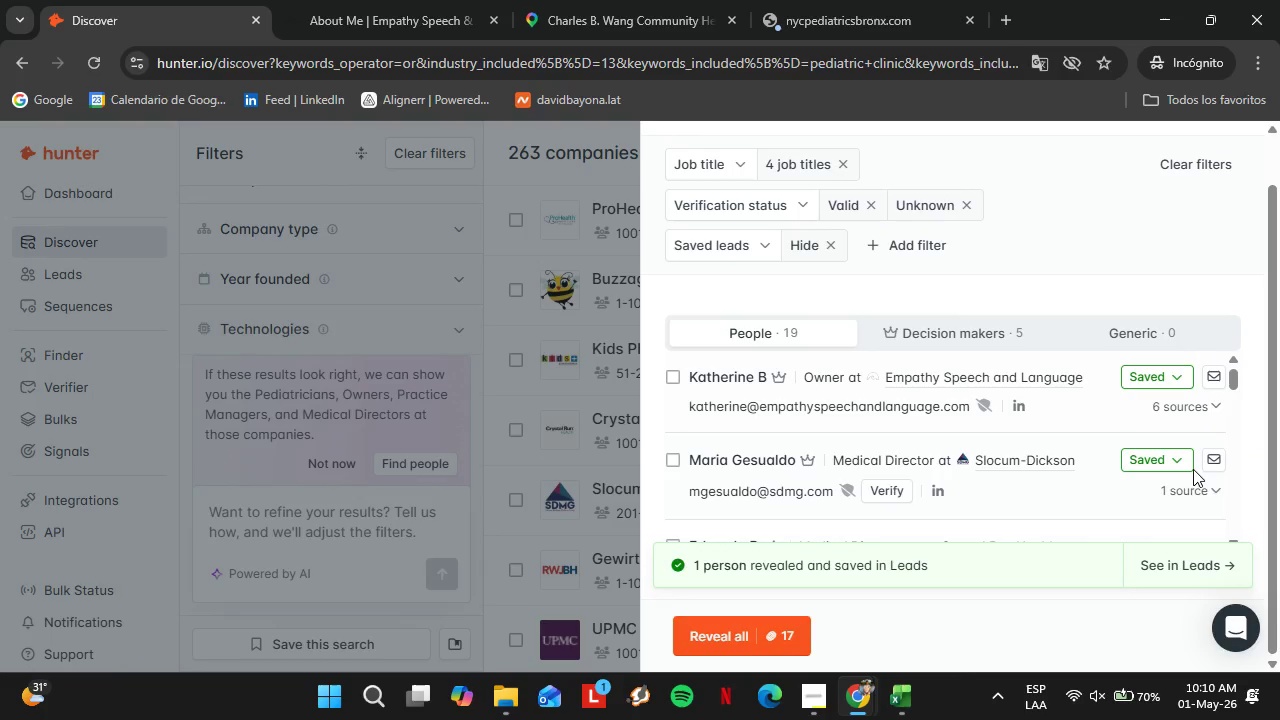 
left_click([1159, 452])
 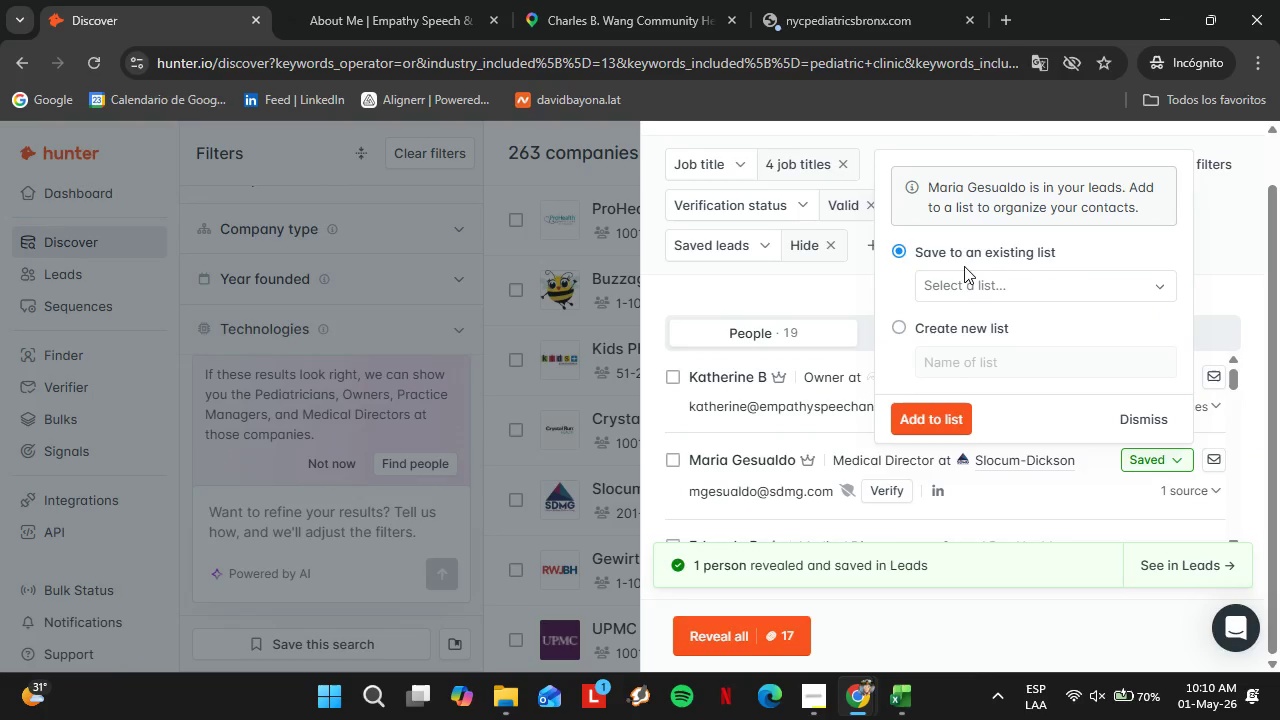 
left_click([970, 281])
 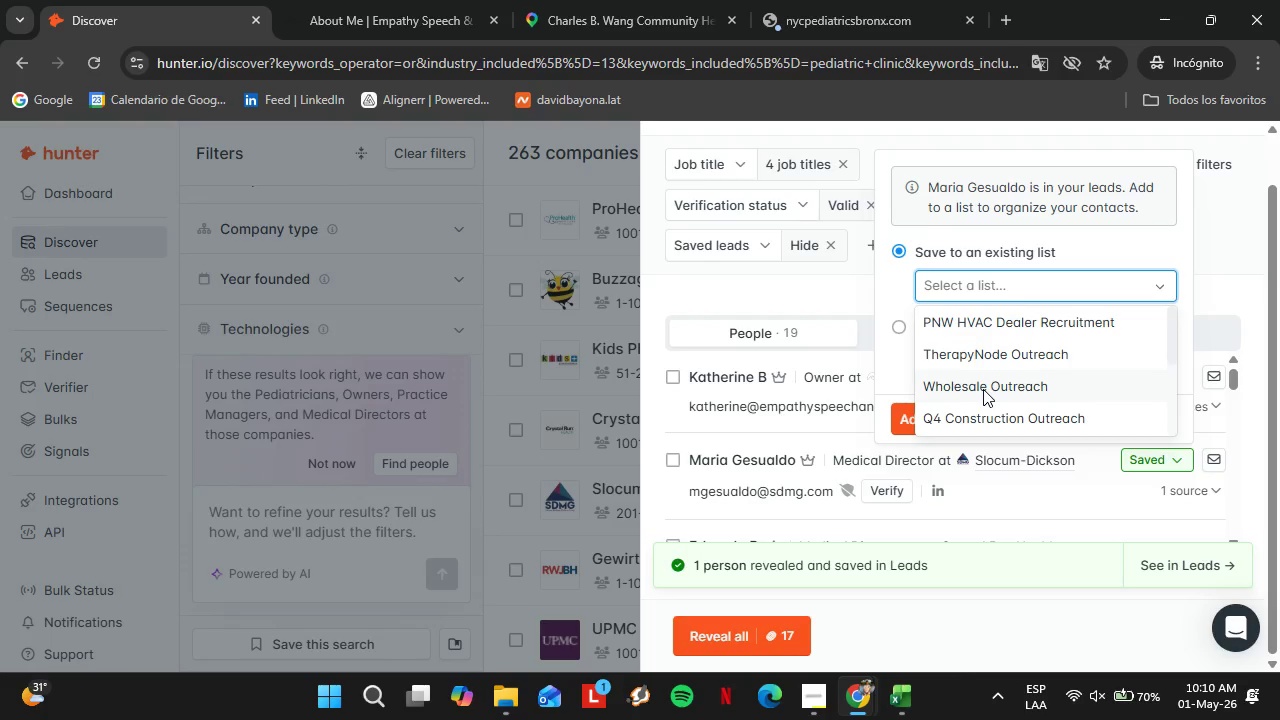 
scroll: coordinate [988, 364], scroll_direction: down, amount: 4.0
 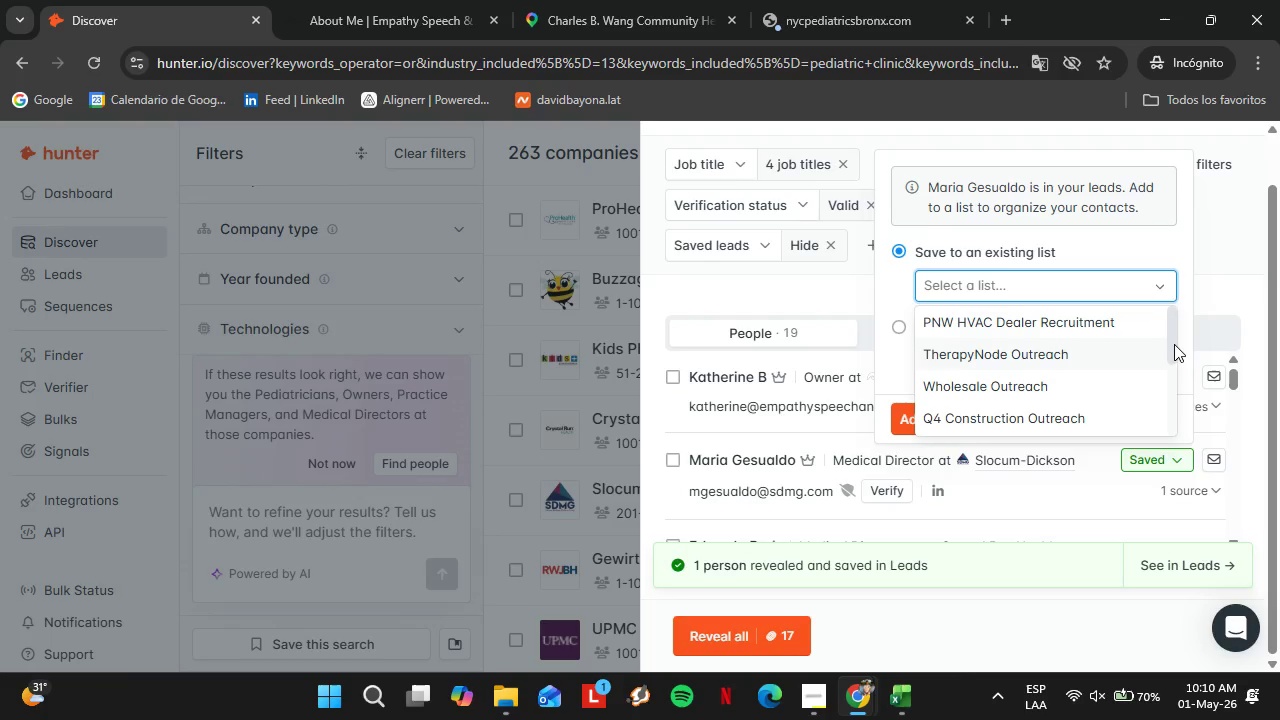 
left_click_drag(start_coordinate=[1174, 344], to_coordinate=[1171, 389])
 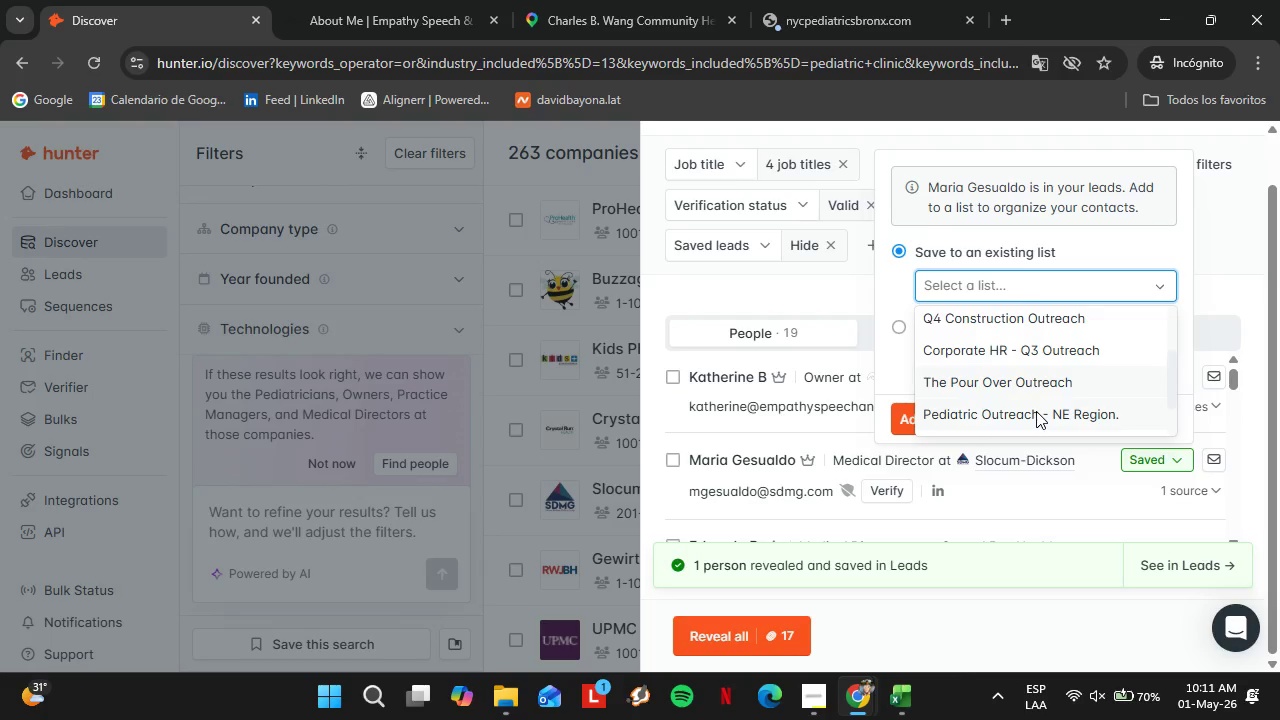 
double_click([929, 430])
 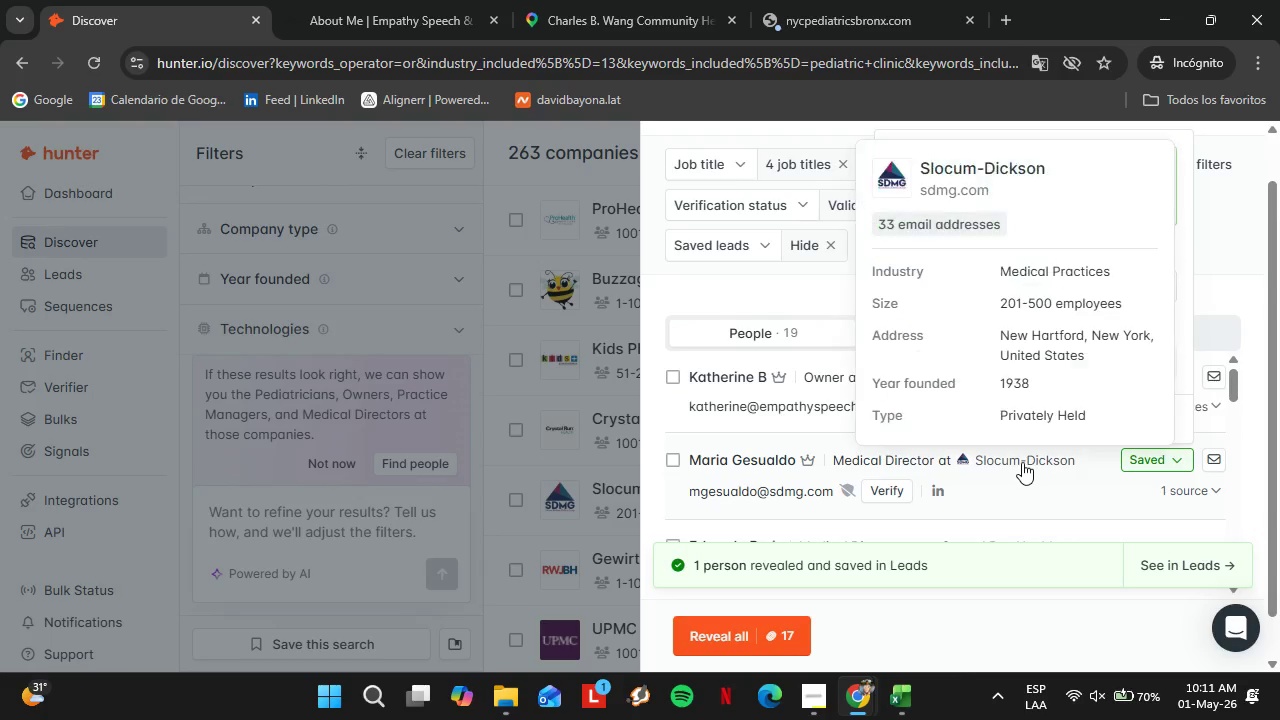 
left_click([1022, 462])
 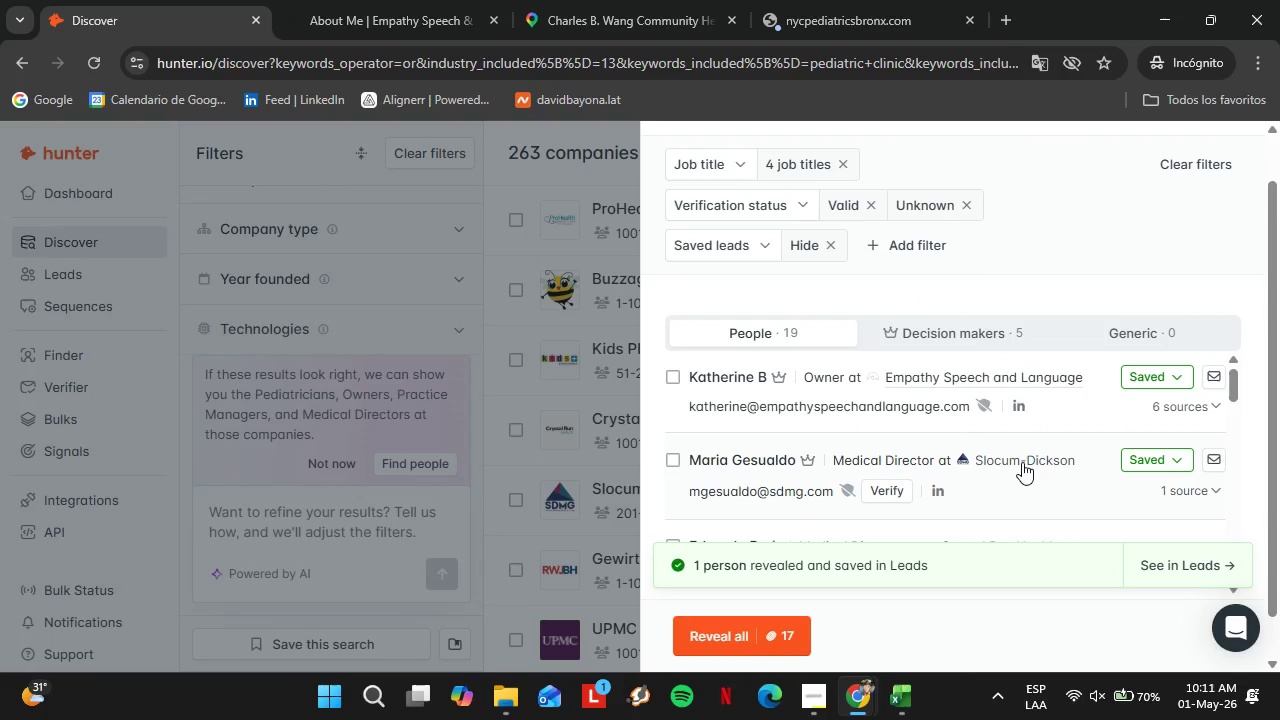 
left_click([1022, 462])
 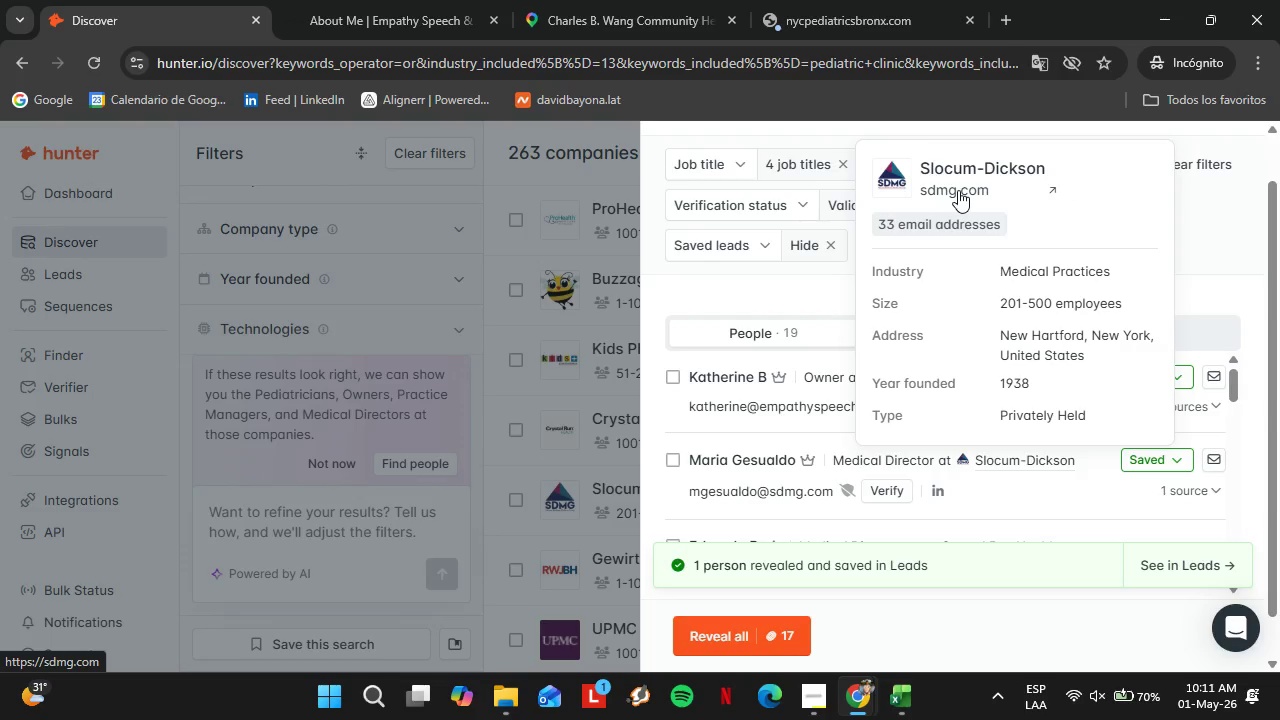 
wait(5.3)
 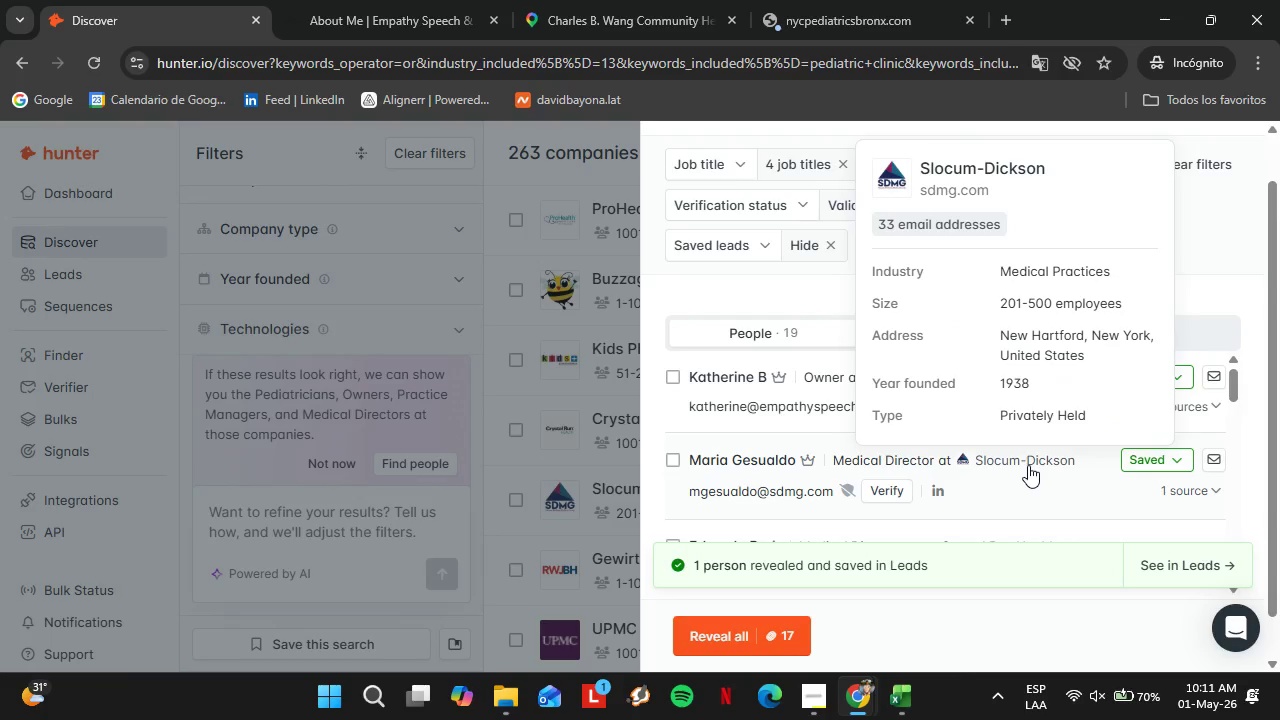 
left_click([958, 190])
 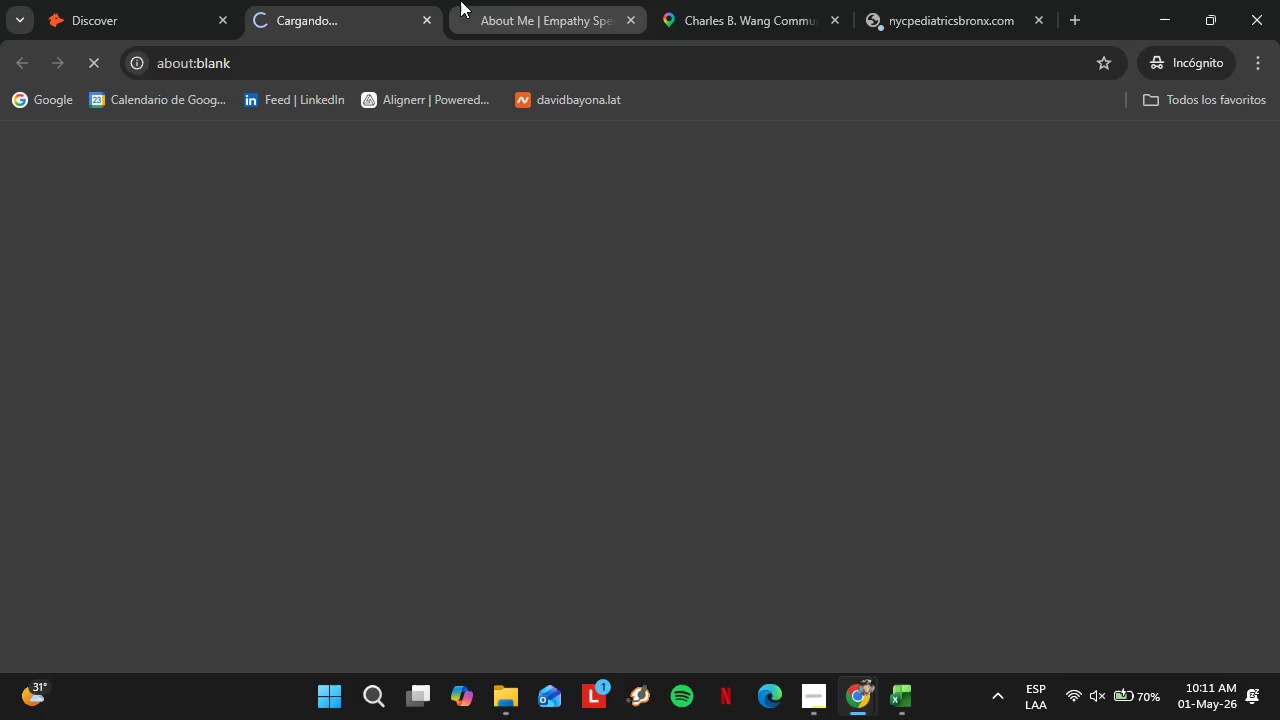 
mouse_move([541, 1])
 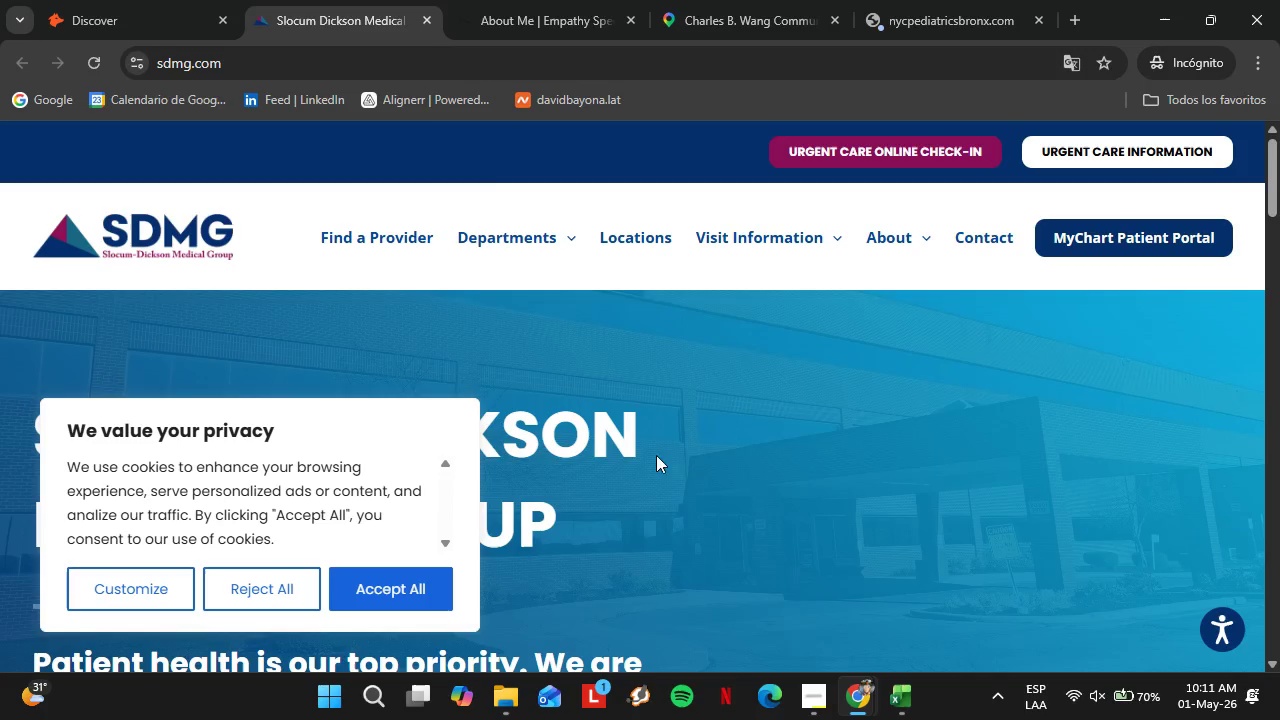 
scroll: coordinate [692, 456], scroll_direction: down, amount: 5.0
 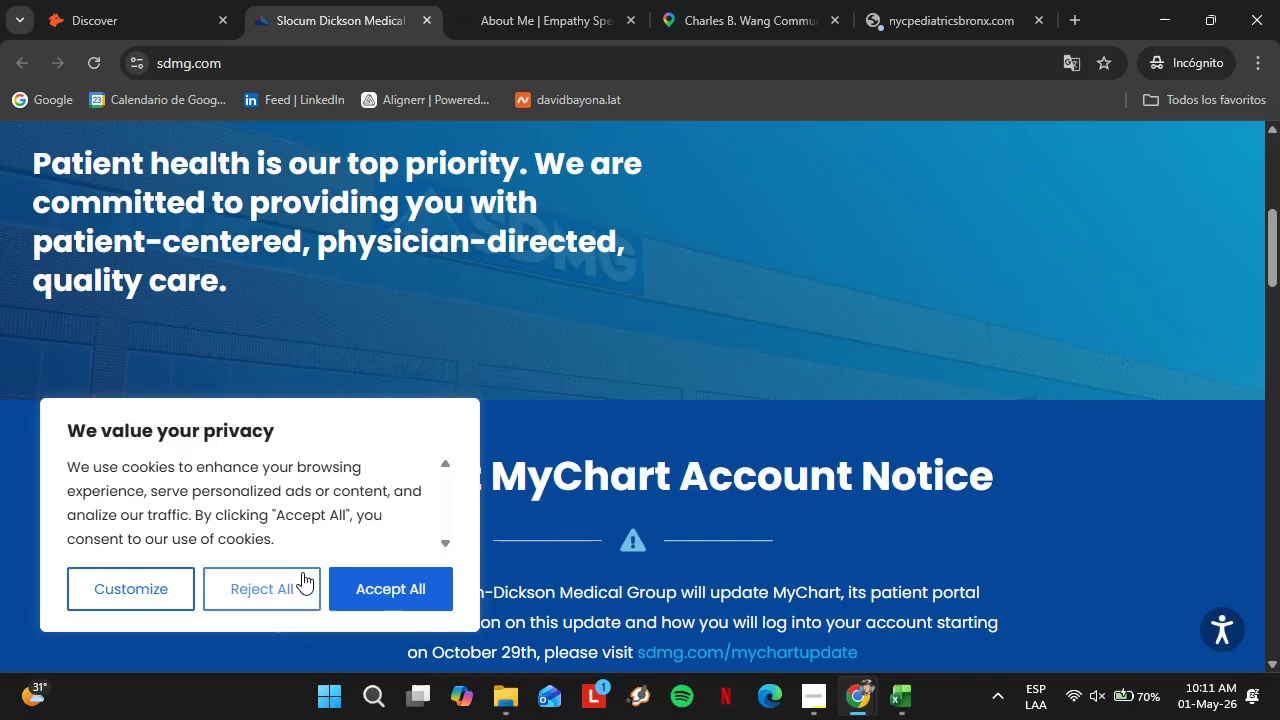 
left_click([259, 577])
 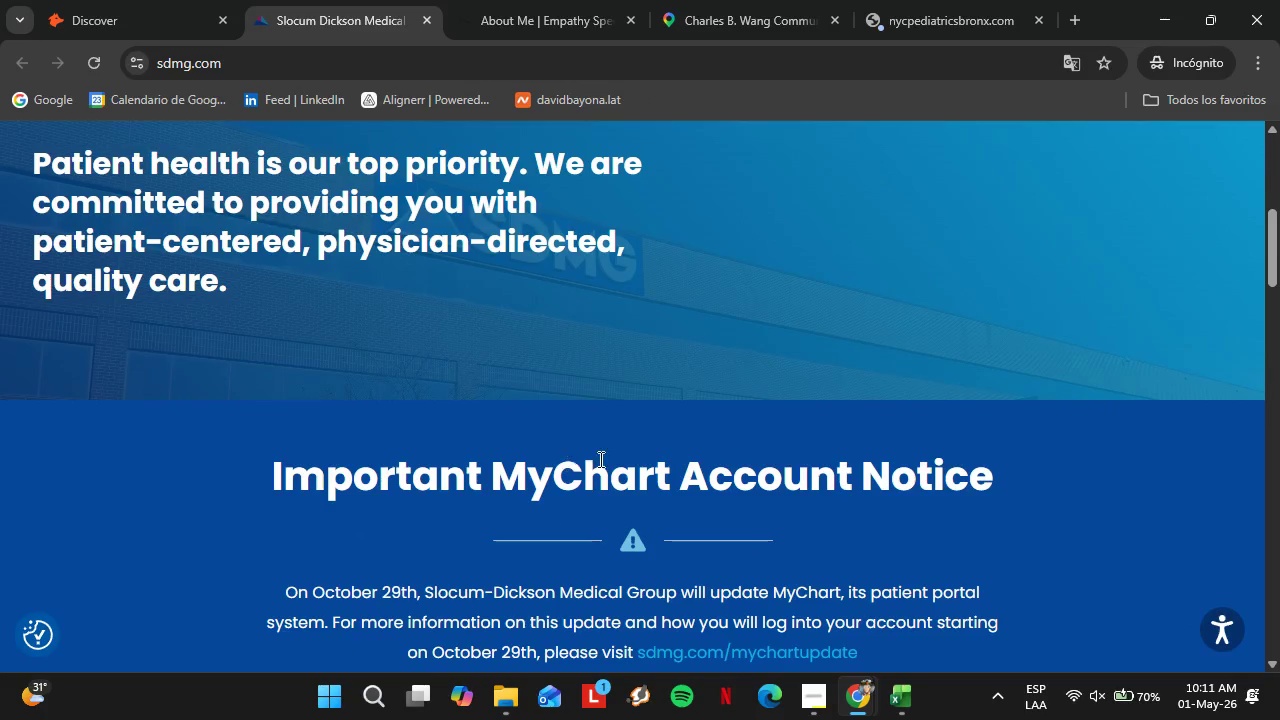 
scroll: coordinate [631, 461], scroll_direction: down, amount: 4.0
 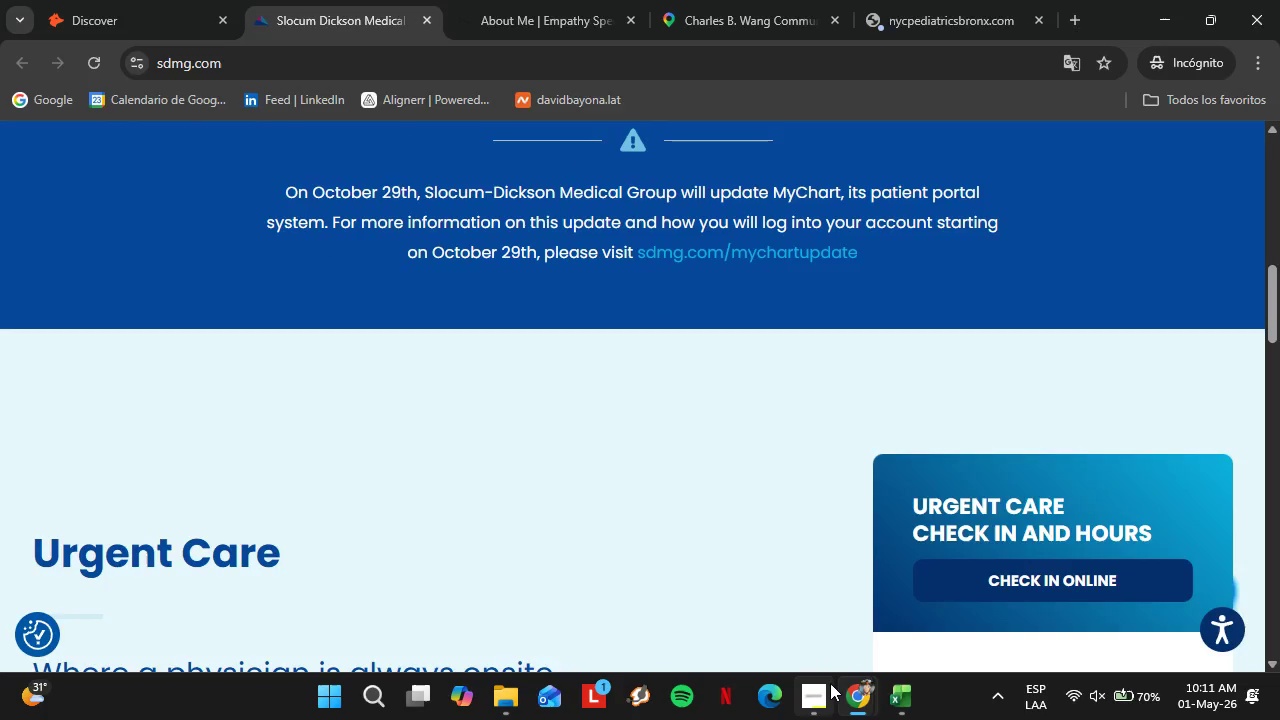 
left_click([830, 683])